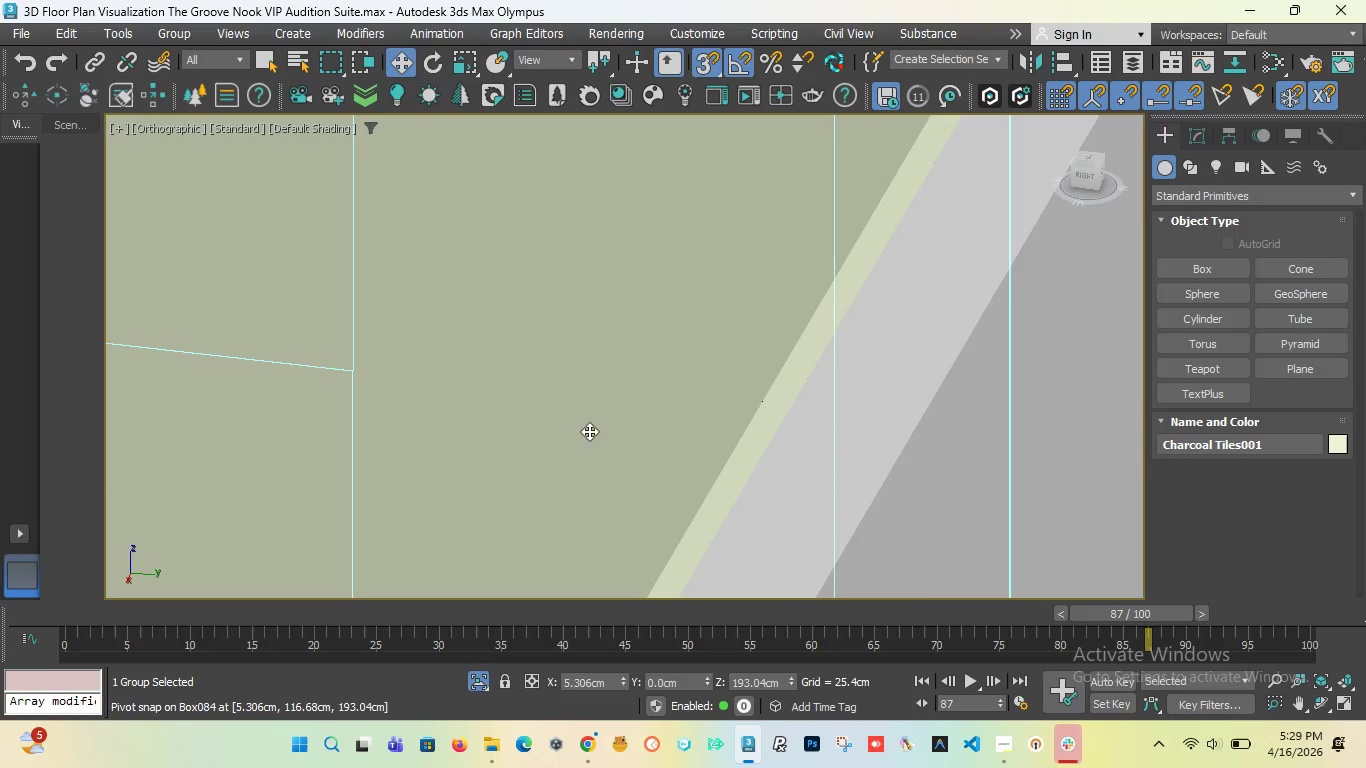 
scroll: coordinate [459, 356], scroll_direction: down, amount: 5.0
 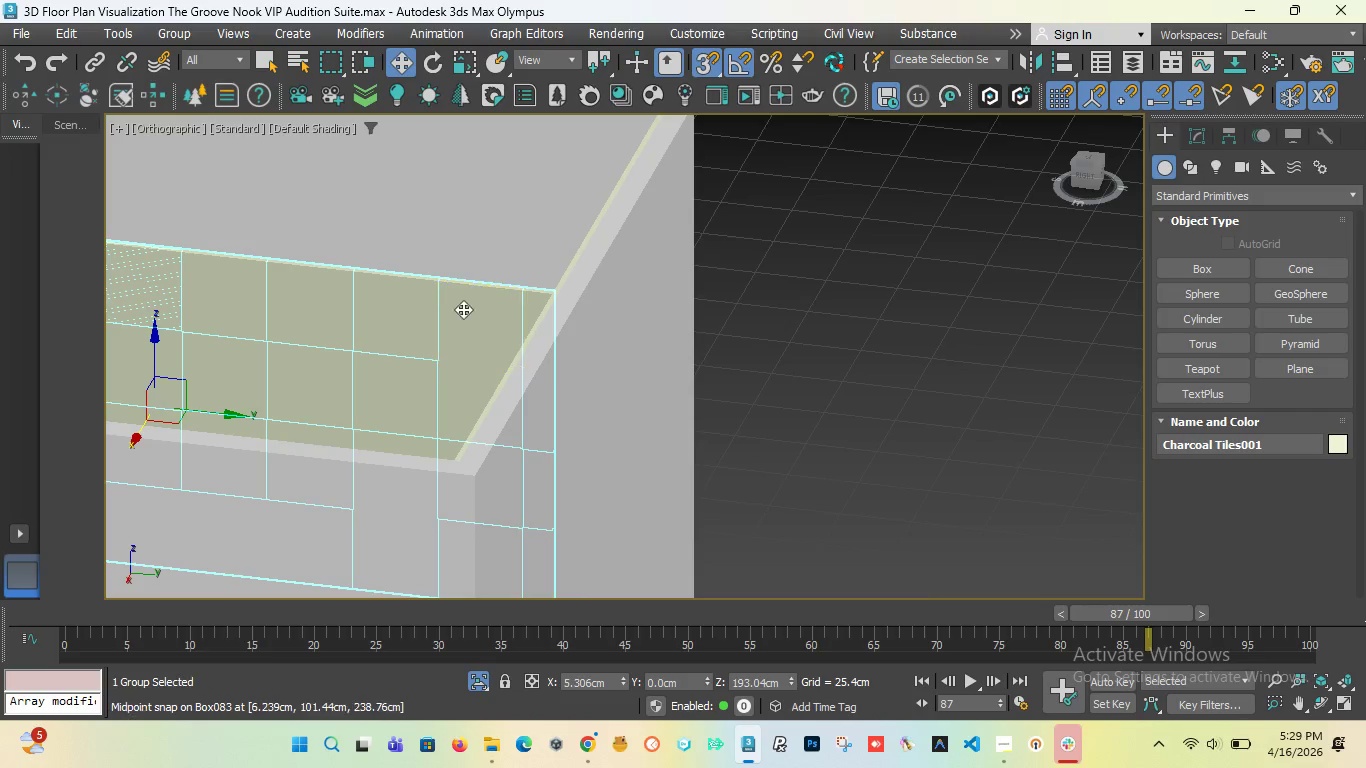 
scroll: coordinate [403, 272], scroll_direction: up, amount: 11.0
 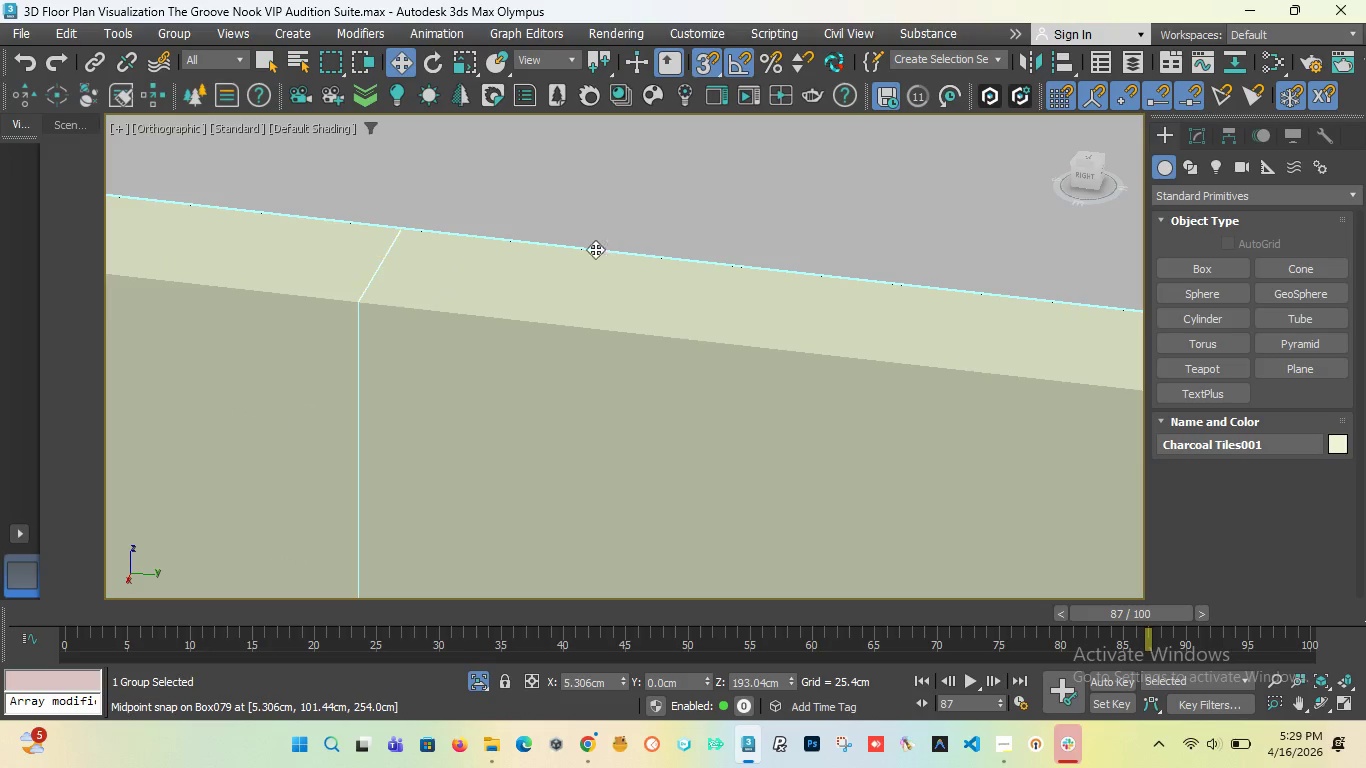 
scroll: coordinate [759, 250], scroll_direction: down, amount: 17.0
 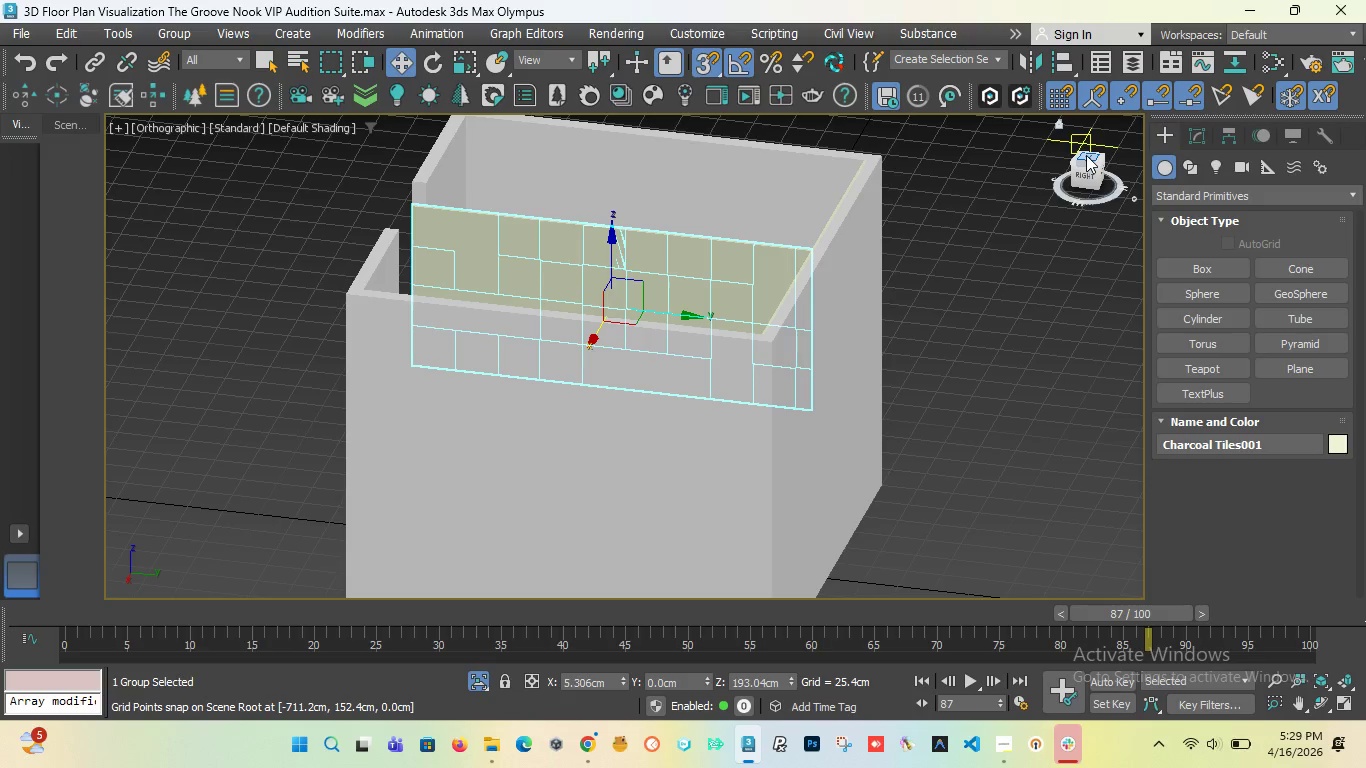 
left_click_drag(start_coordinate=[1089, 170], to_coordinate=[142, 212])
 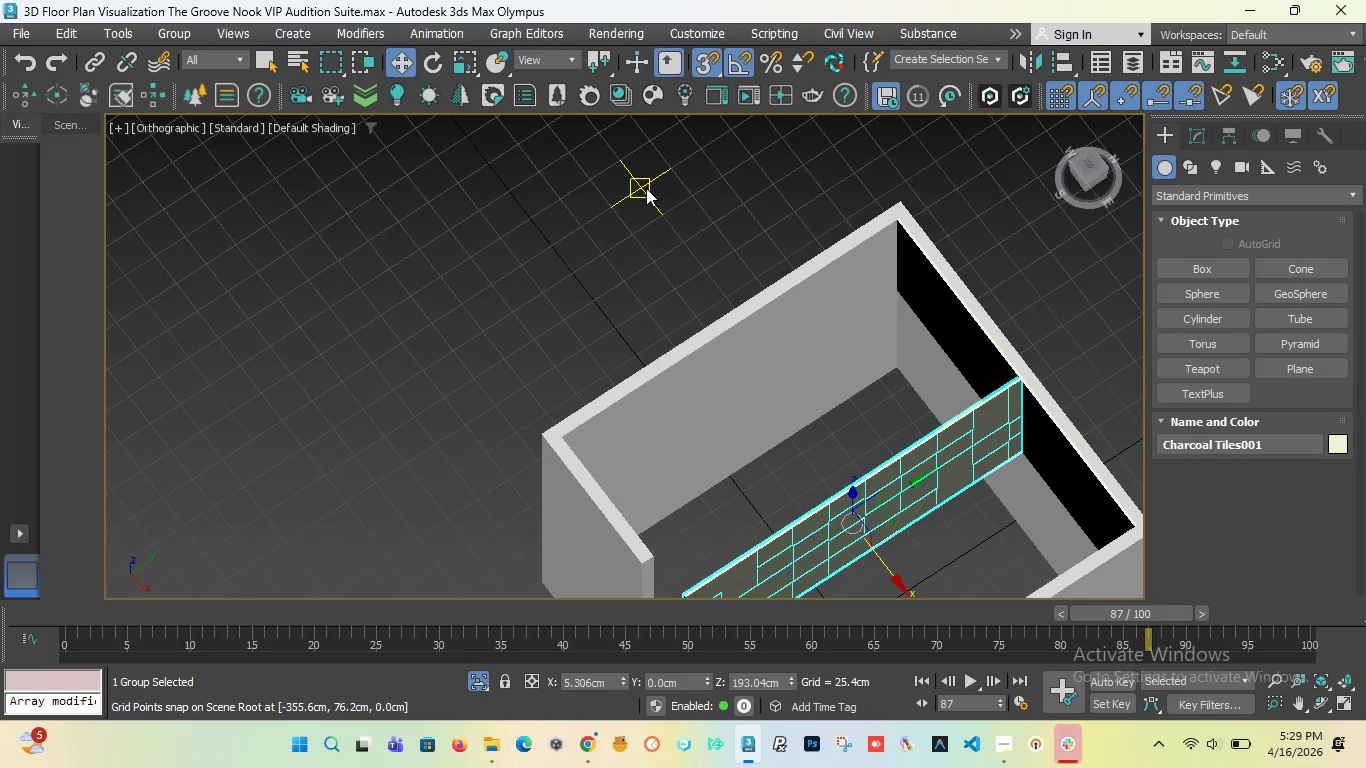 
scroll: coordinate [646, 190], scroll_direction: down, amount: 2.0
 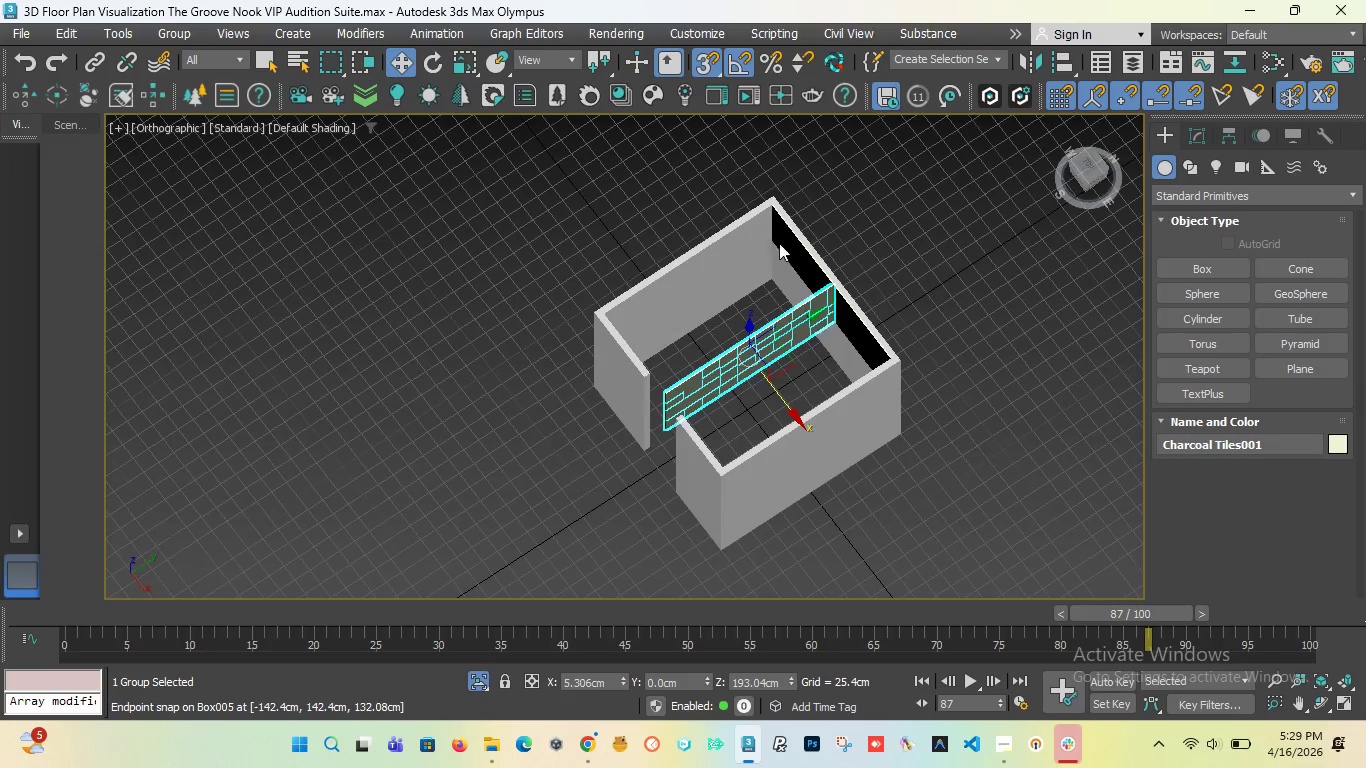 
scroll: coordinate [779, 243], scroll_direction: up, amount: 3.0
 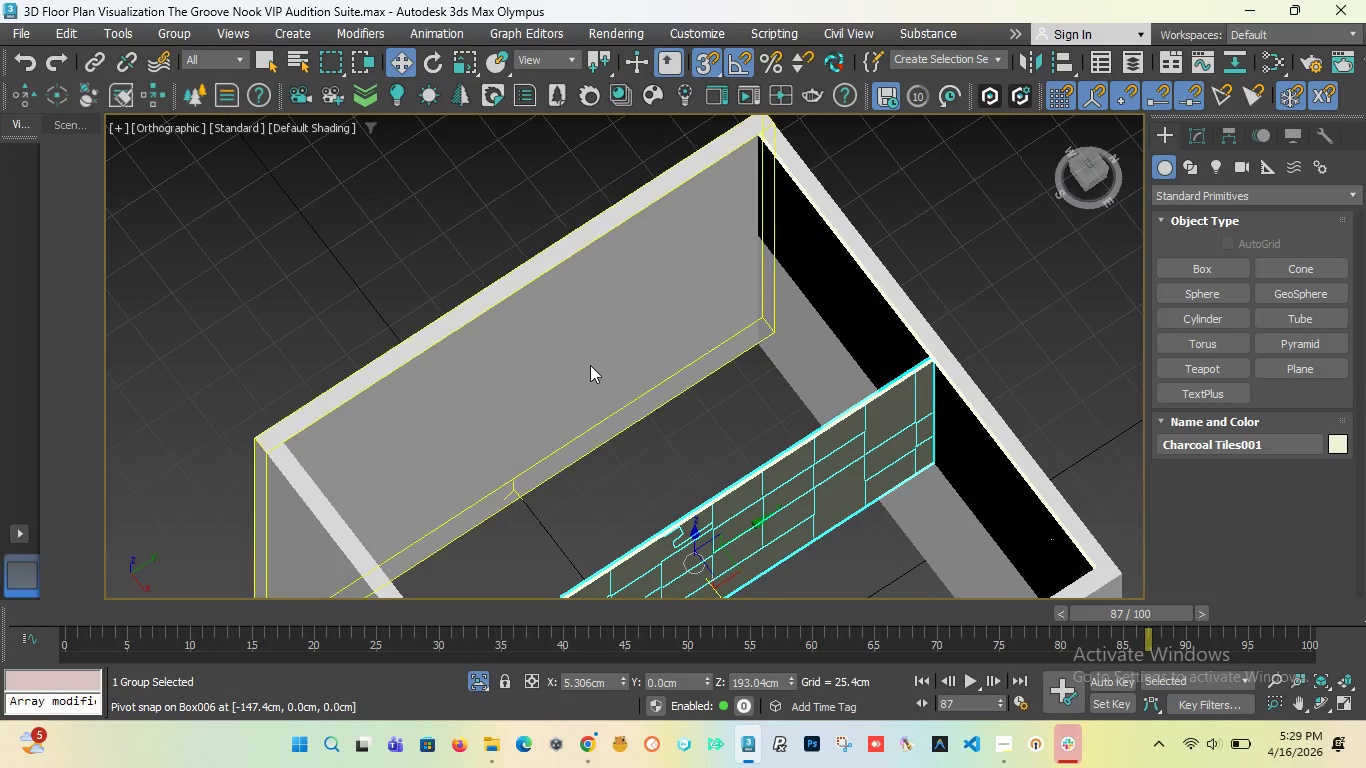 
key(T)
 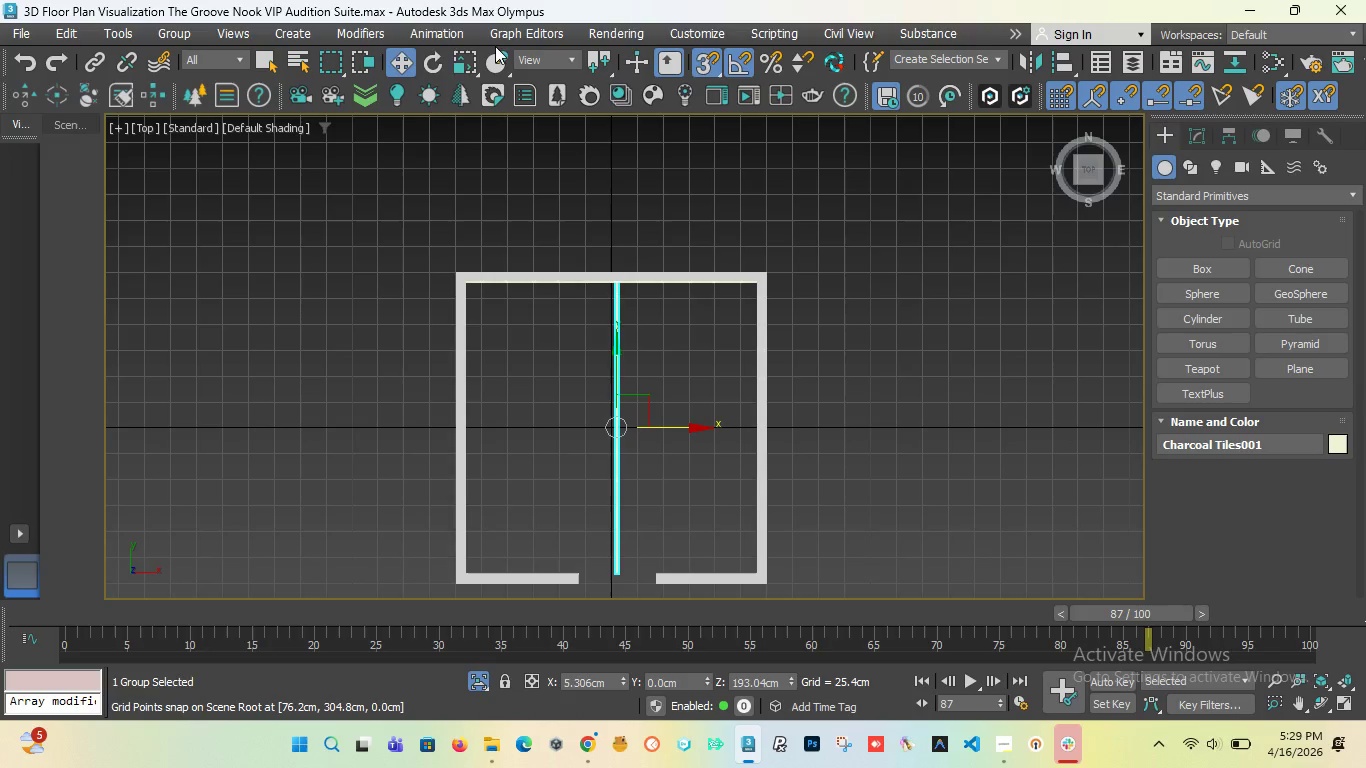 
left_click([440, 68])
 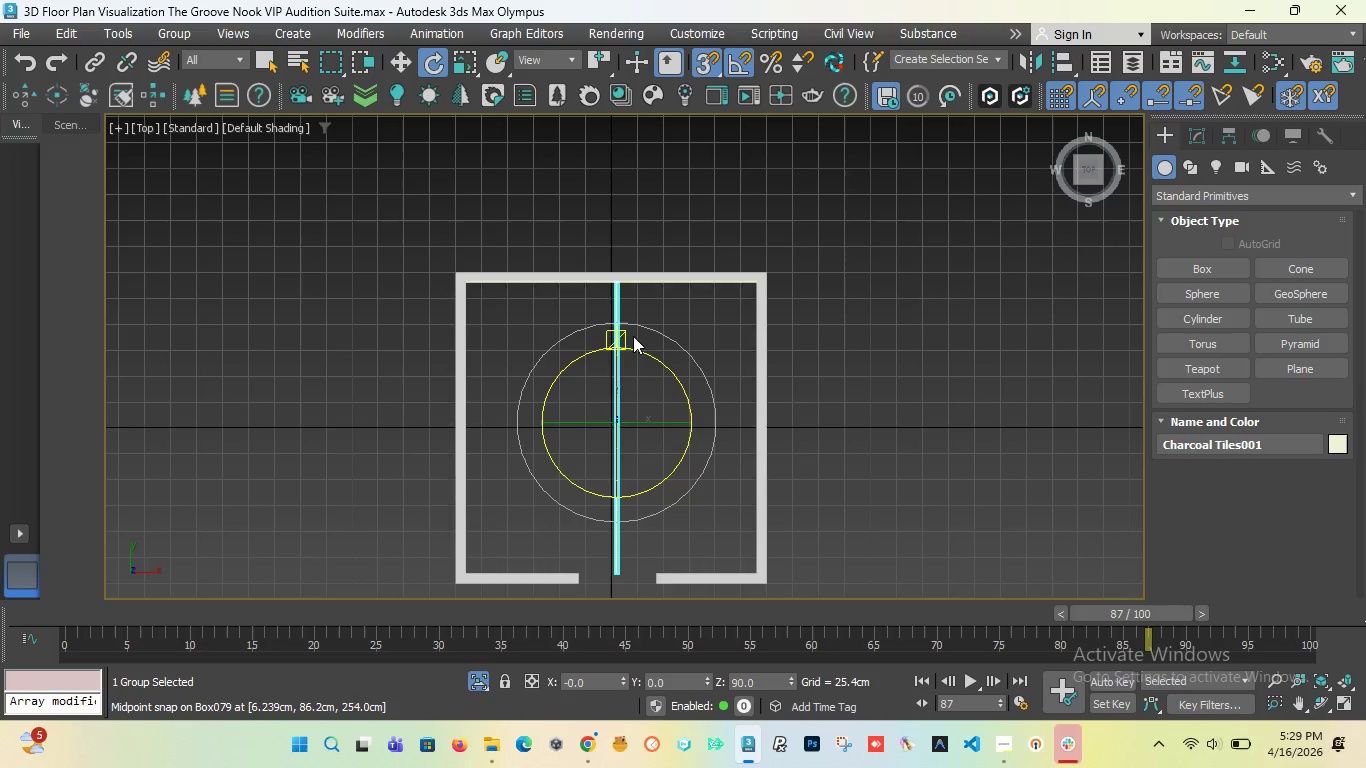 
scroll: coordinate [534, 290], scroll_direction: up, amount: 4.0
 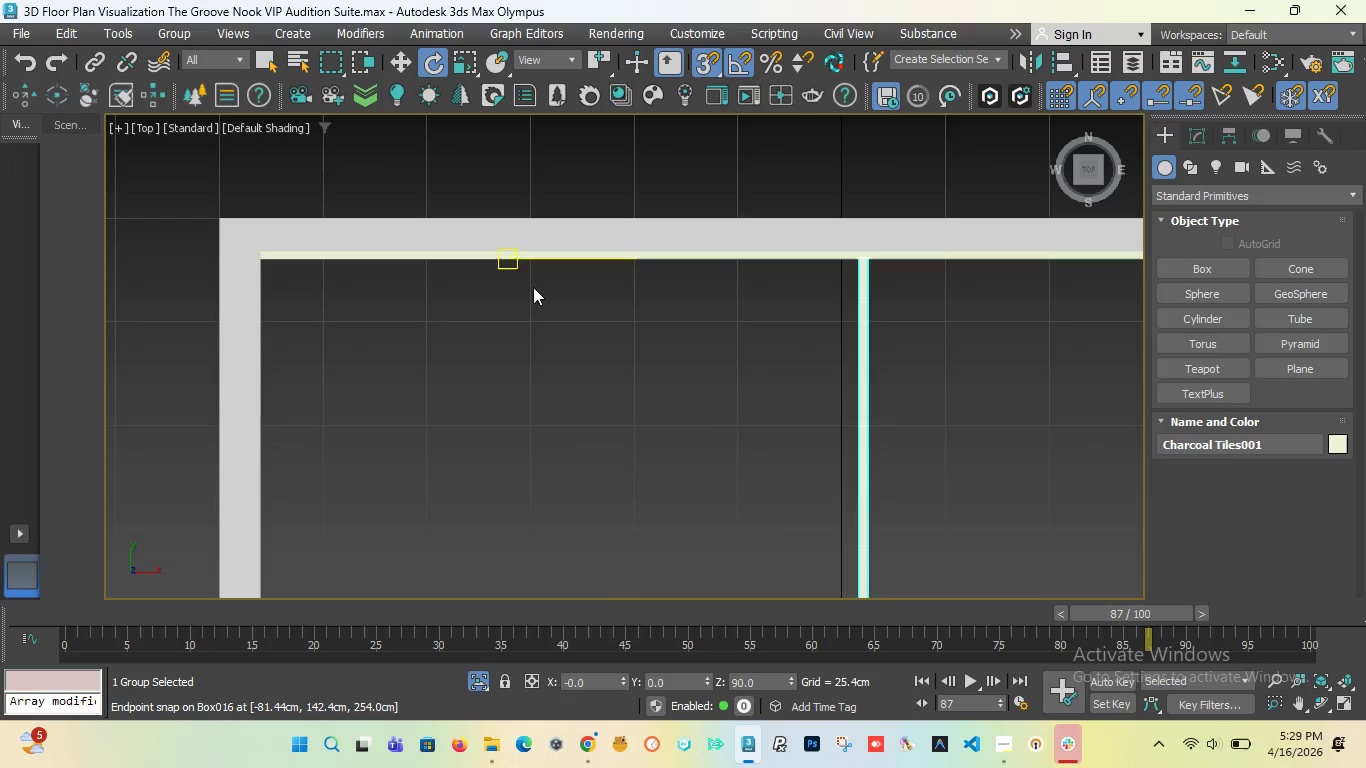 
scroll: coordinate [545, 278], scroll_direction: down, amount: 4.0
 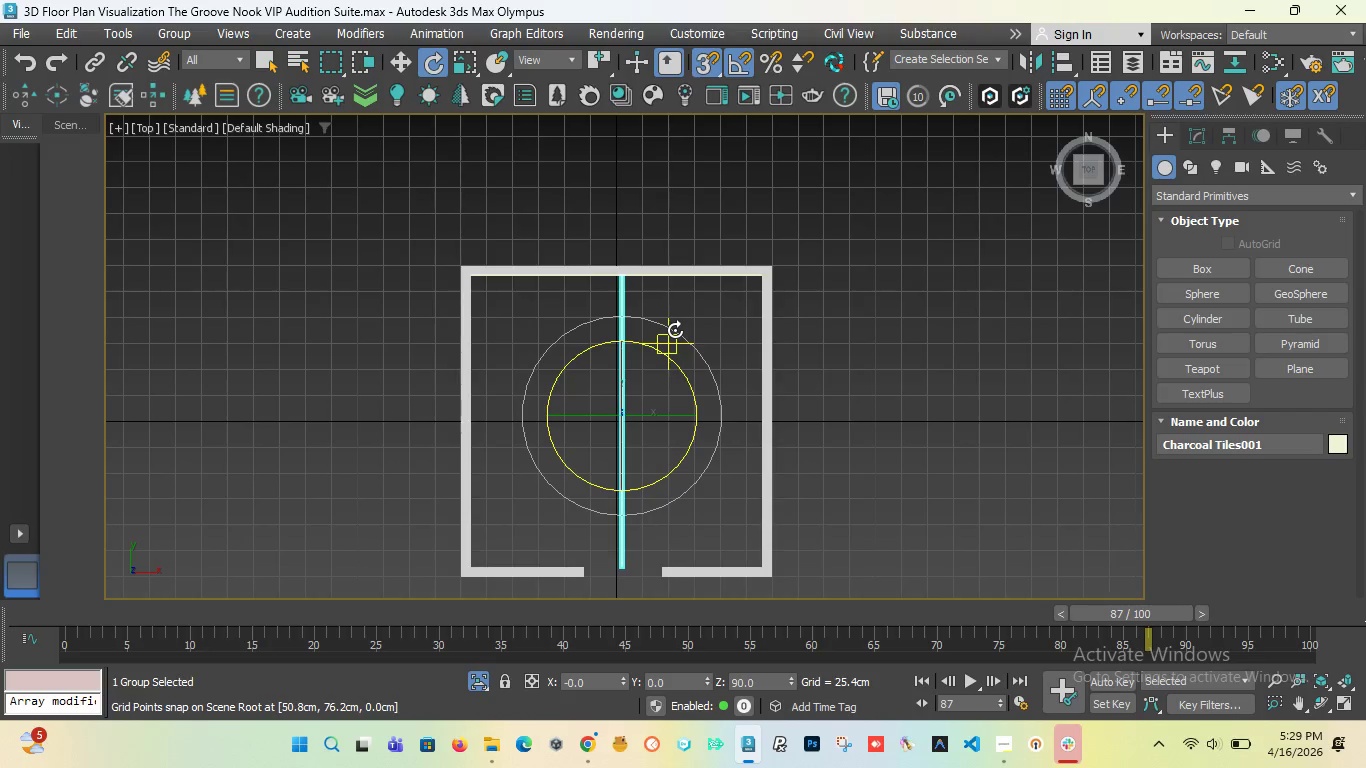 
left_click_drag(start_coordinate=[675, 330], to_coordinate=[688, 343])
 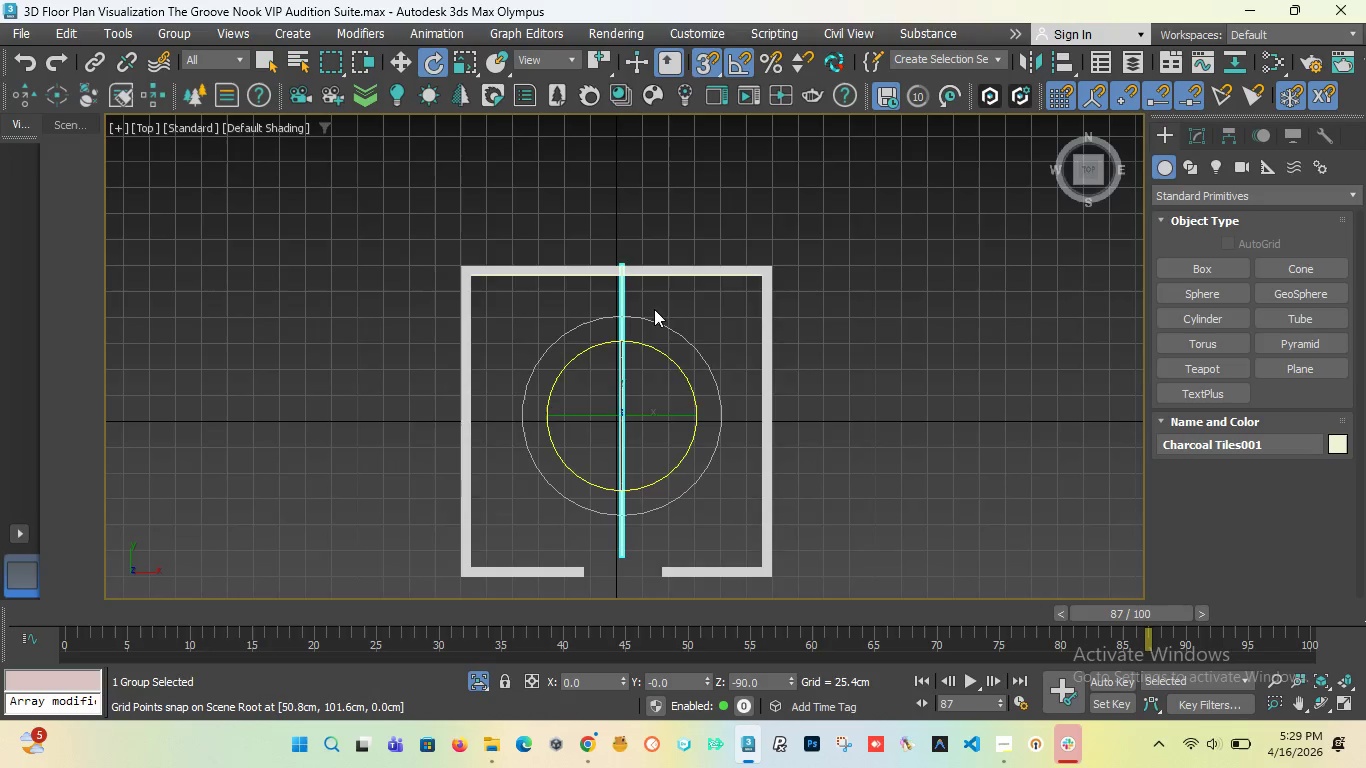 
scroll: coordinate [654, 309], scroll_direction: up, amount: 3.0
 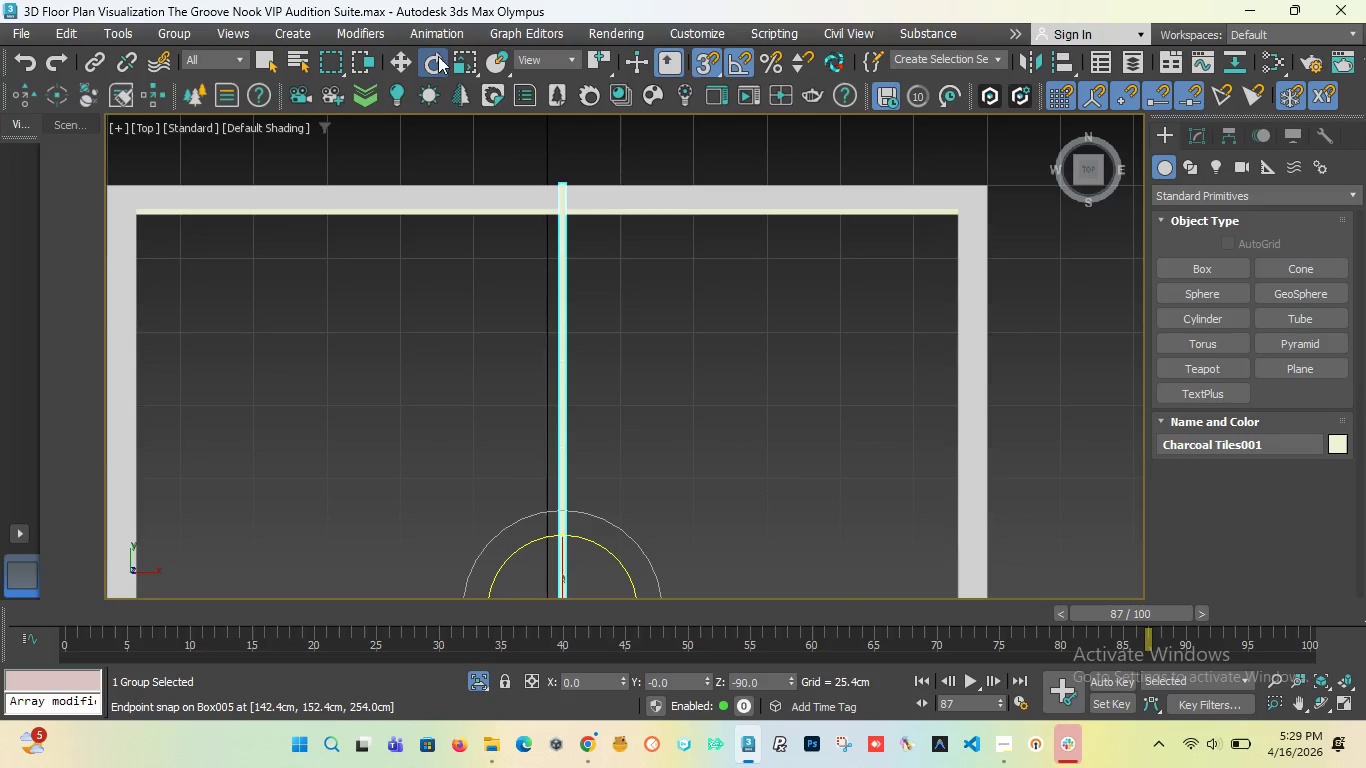 
left_click([402, 63])
 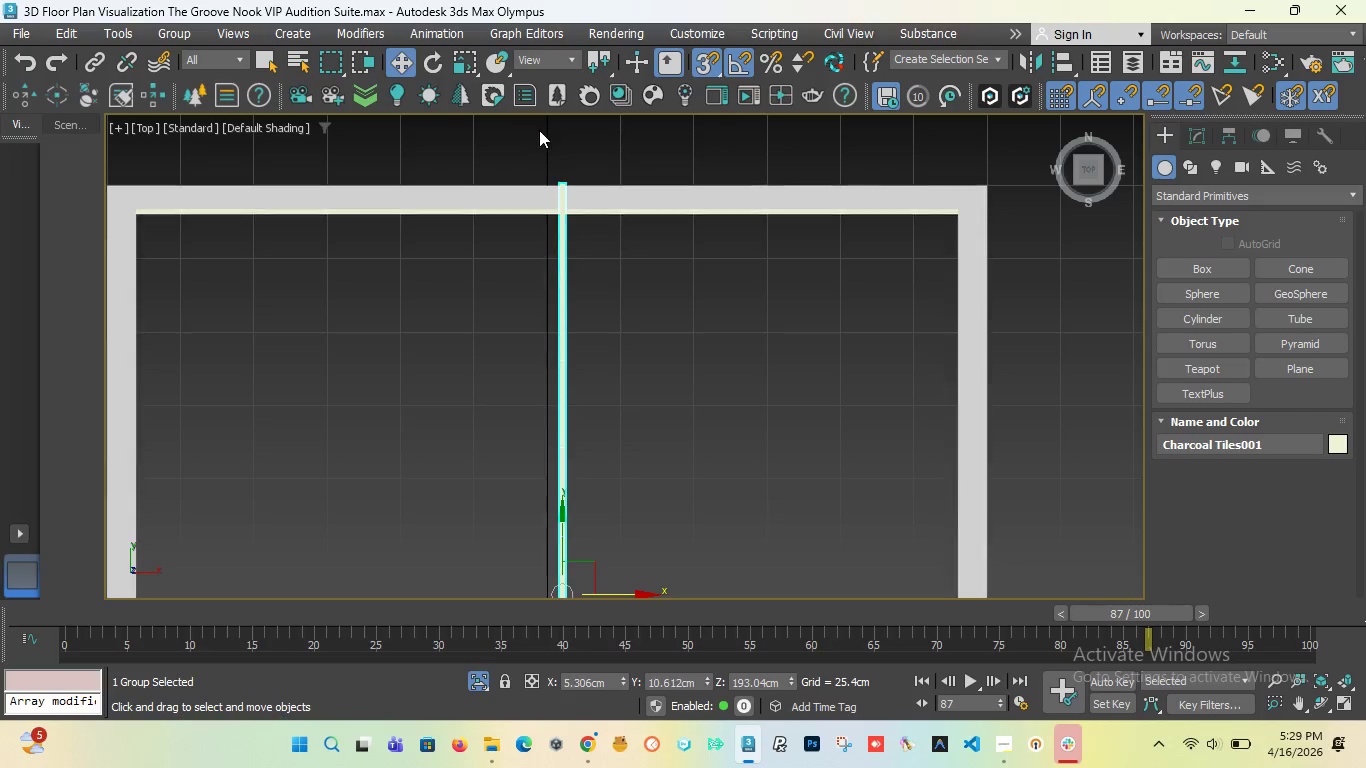 
scroll: coordinate [539, 131], scroll_direction: up, amount: 2.0
 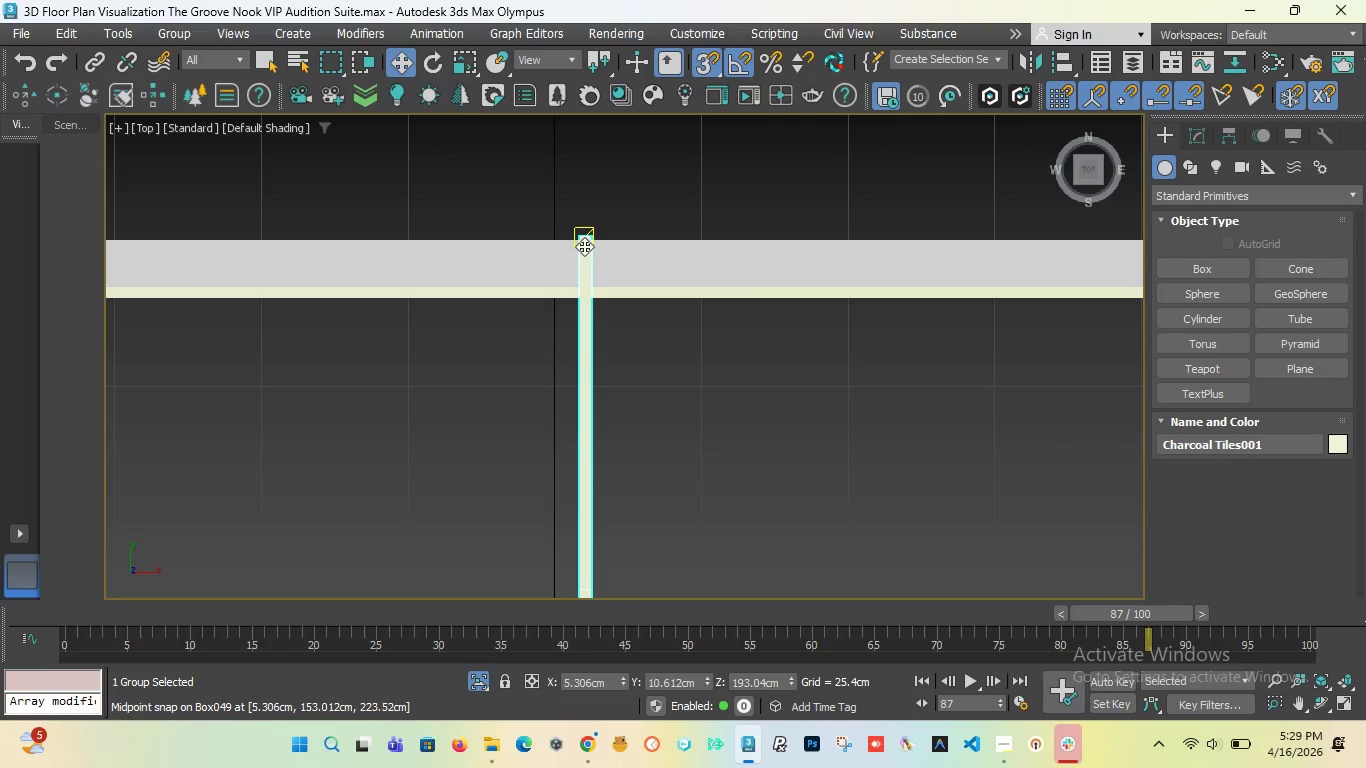 
left_click_drag(start_coordinate=[584, 246], to_coordinate=[329, 531])
 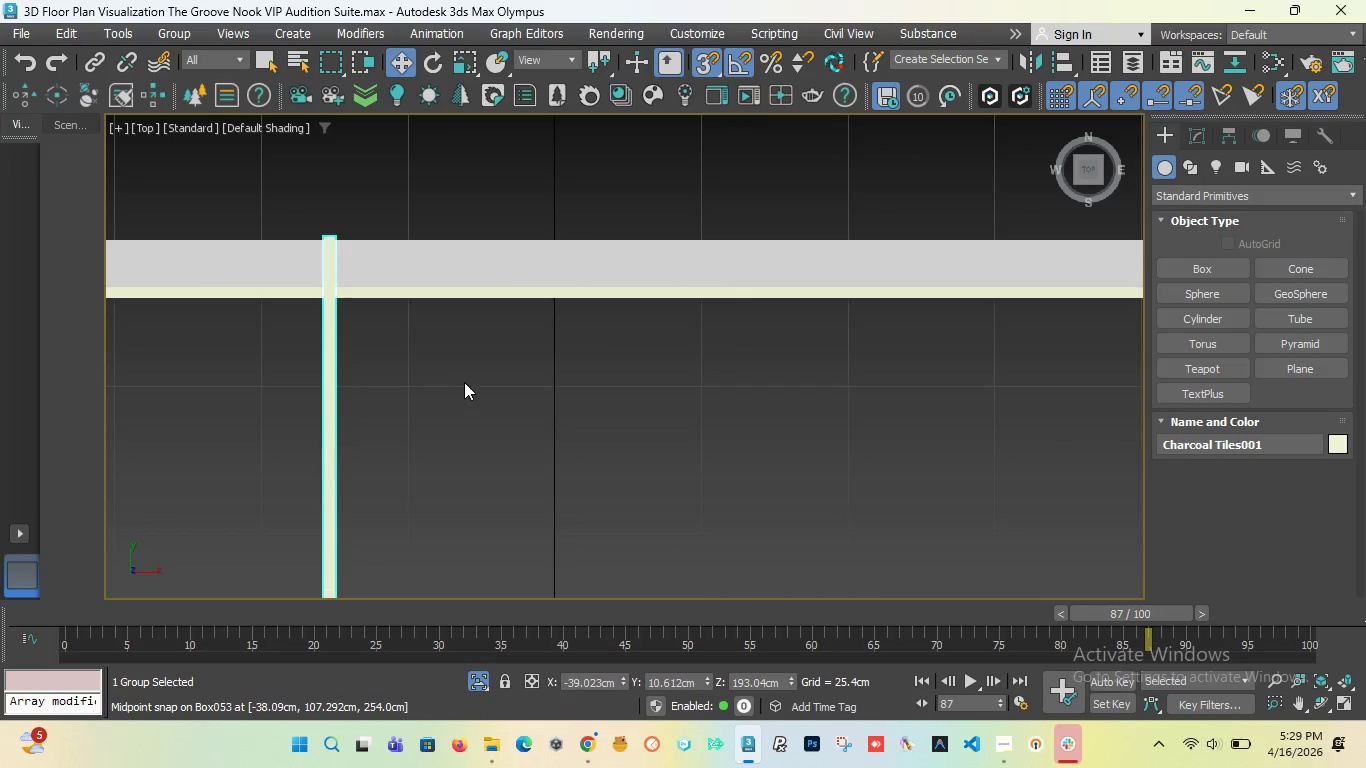 
scroll: coordinate [521, 377], scroll_direction: down, amount: 5.0
 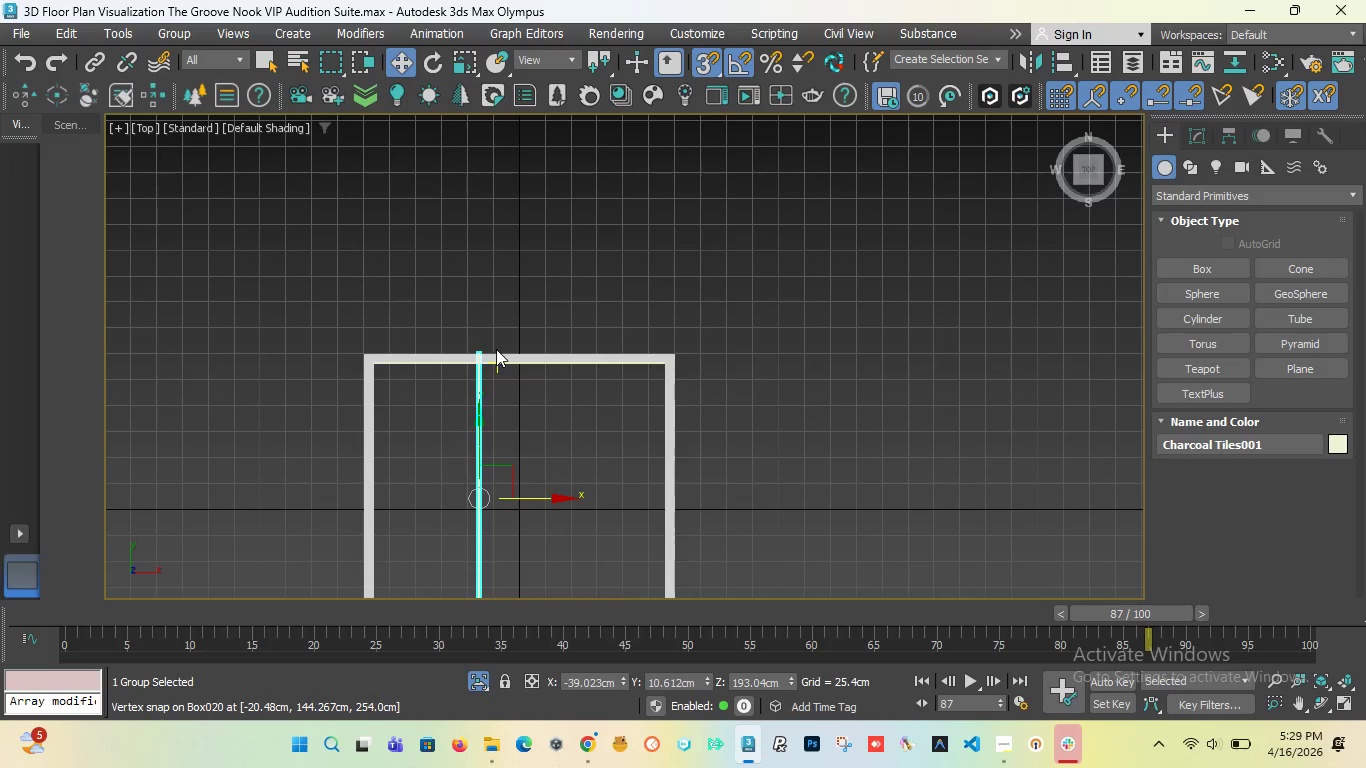 
scroll: coordinate [473, 373], scroll_direction: up, amount: 4.0
 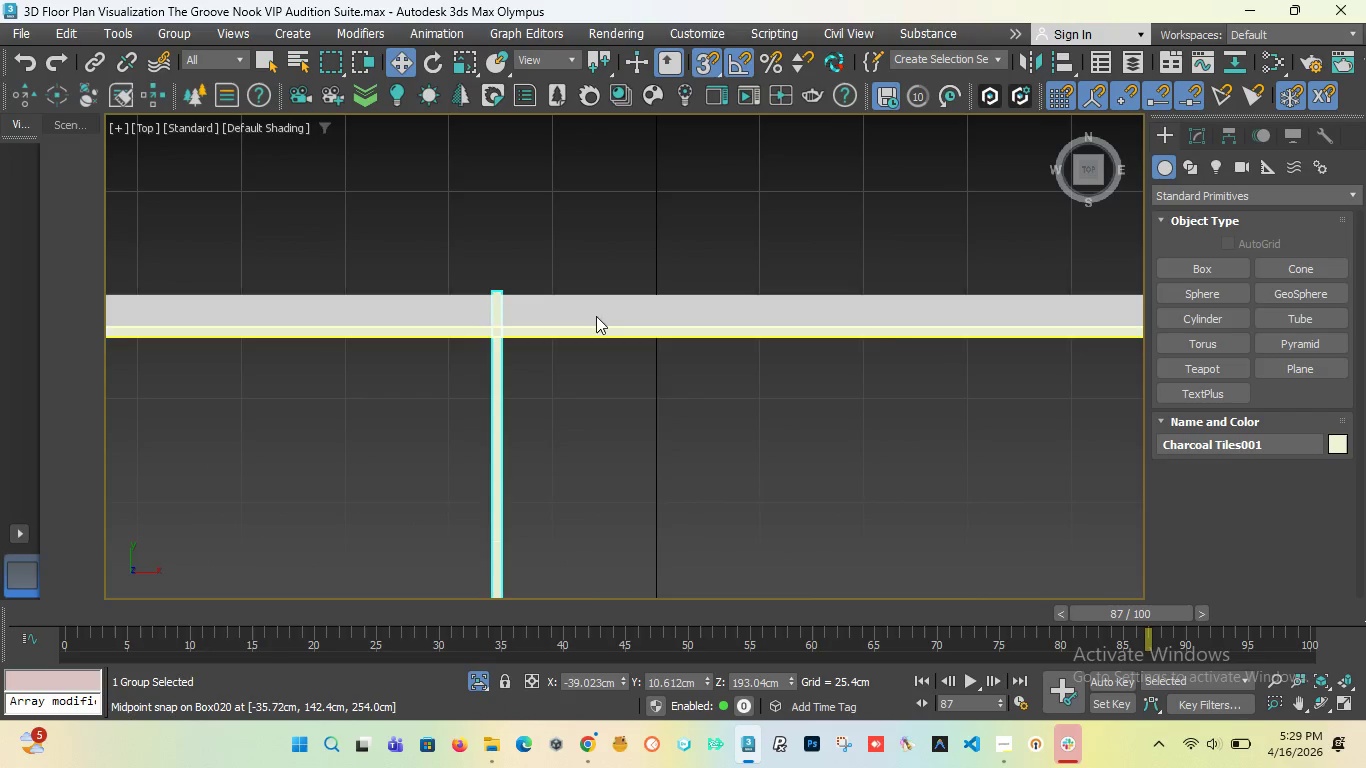 
scroll: coordinate [638, 275], scroll_direction: down, amount: 2.0
 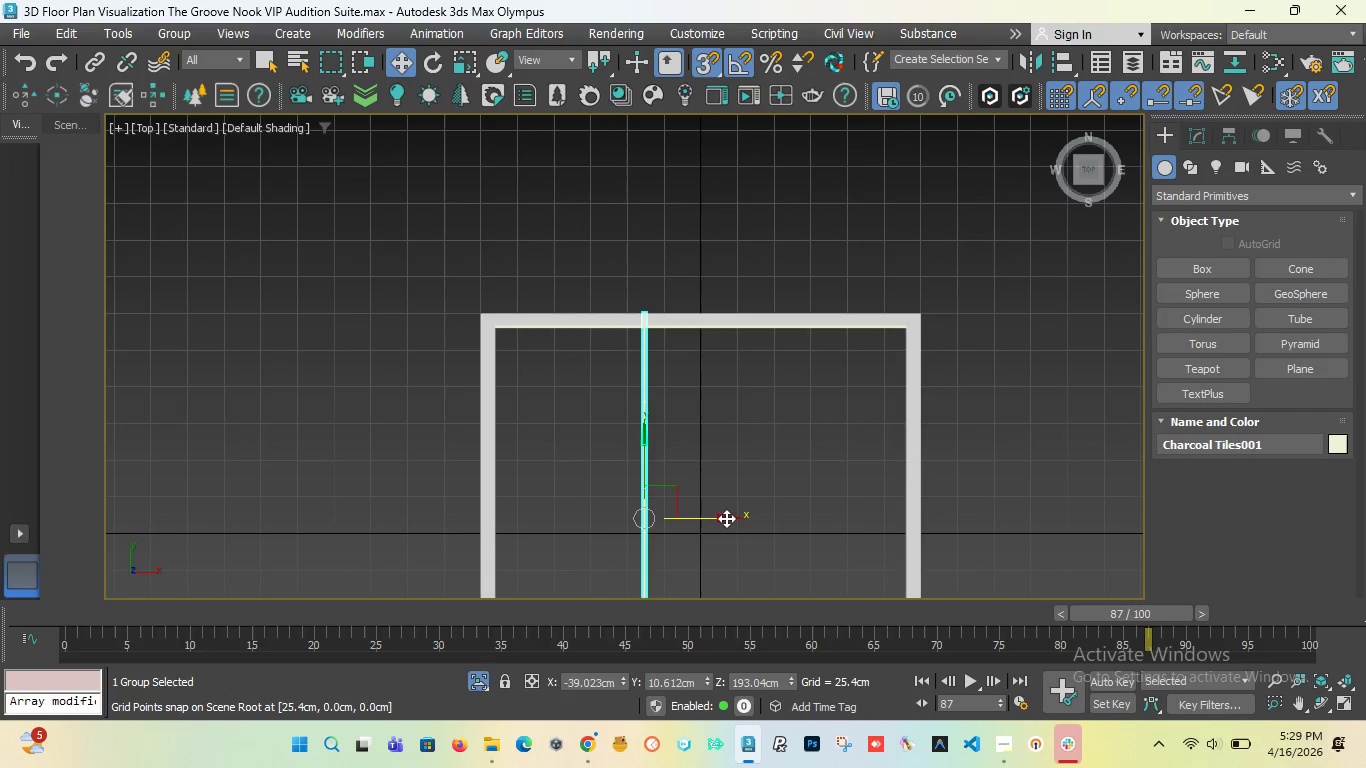 
left_click_drag(start_coordinate=[725, 517], to_coordinate=[495, 534])
 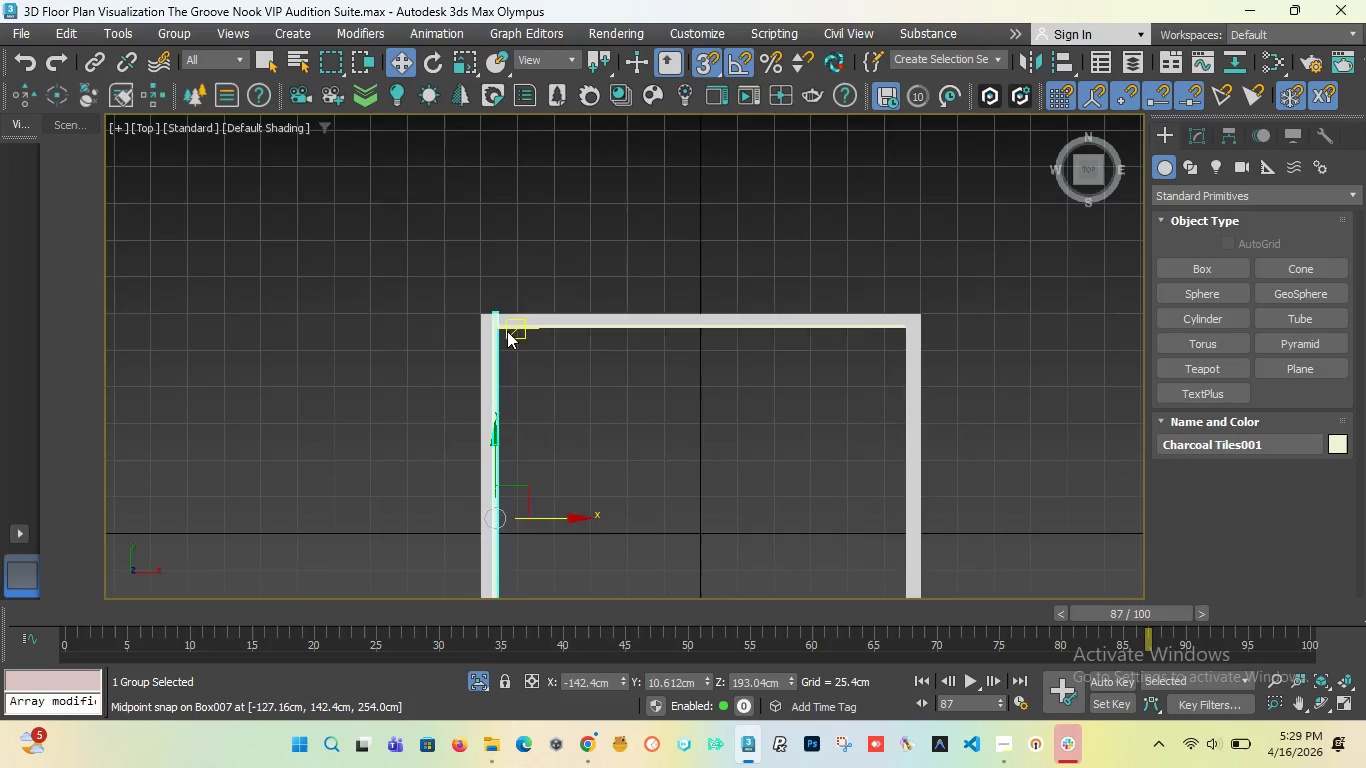 
scroll: coordinate [457, 250], scroll_direction: up, amount: 7.0
 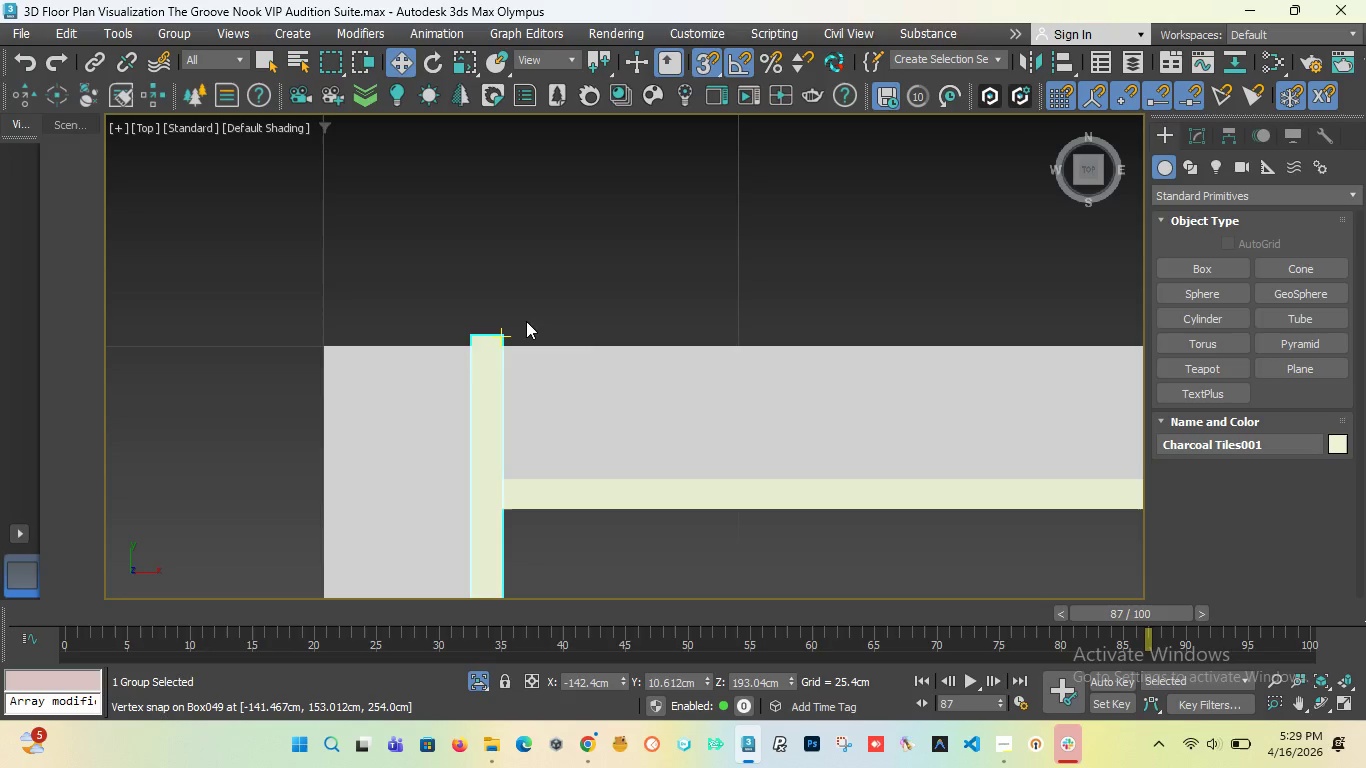 
scroll: coordinate [518, 337], scroll_direction: down, amount: 8.0
 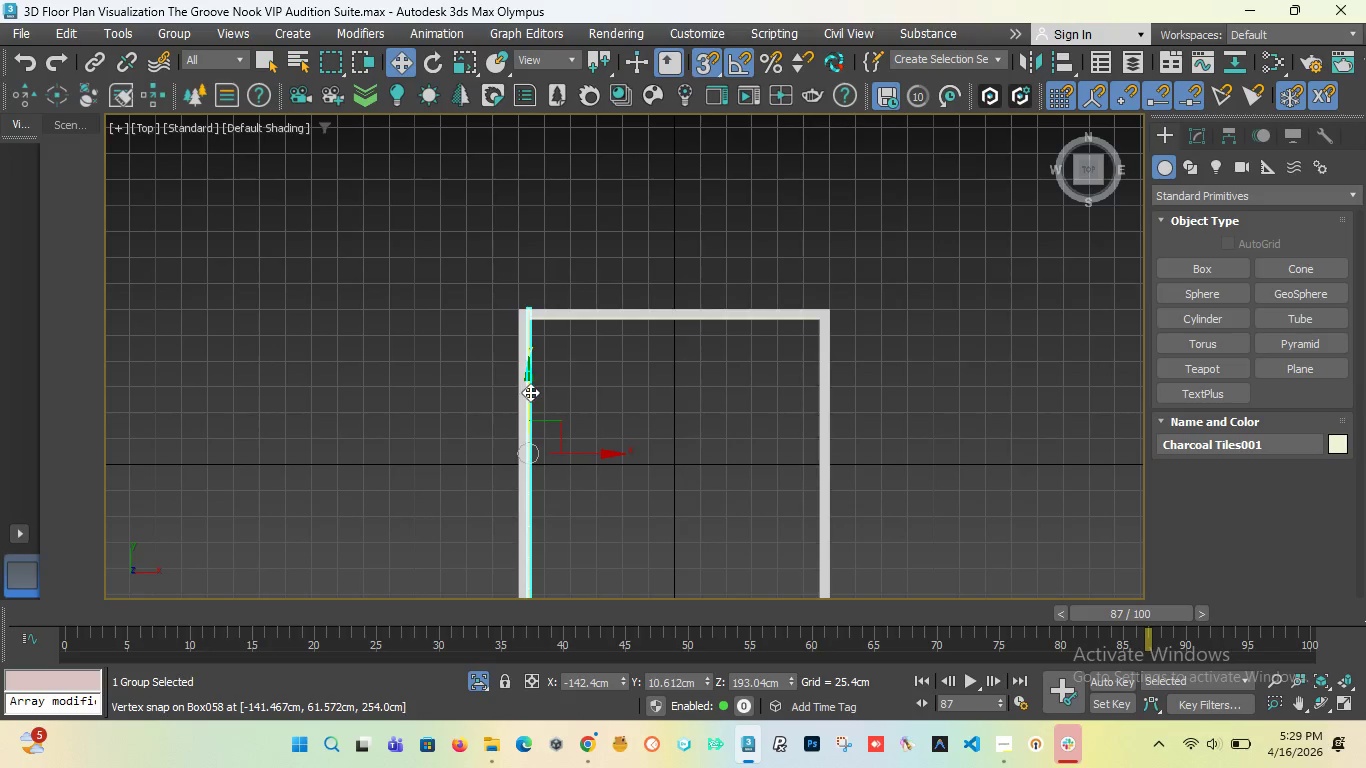 
left_click_drag(start_coordinate=[530, 392], to_coordinate=[544, 469])
 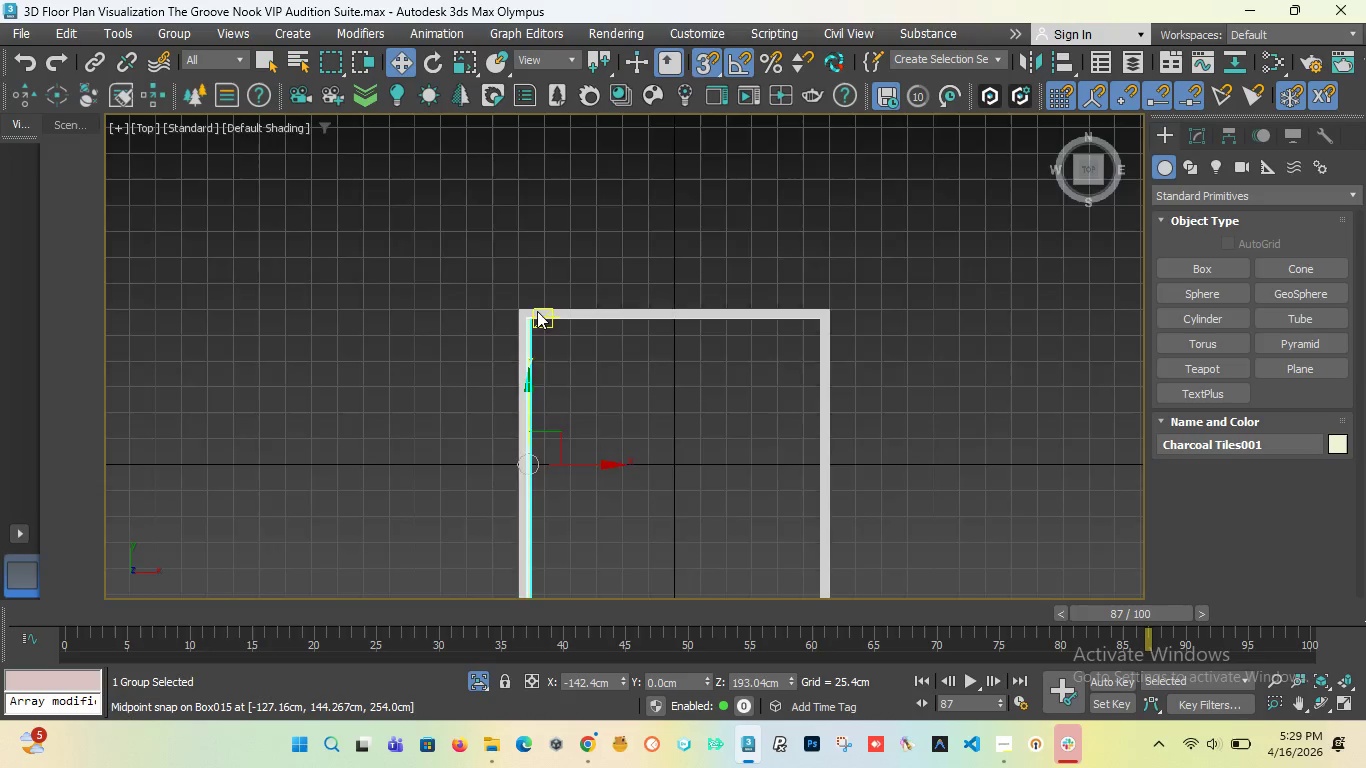 
scroll: coordinate [512, 409], scroll_direction: up, amount: 13.0
 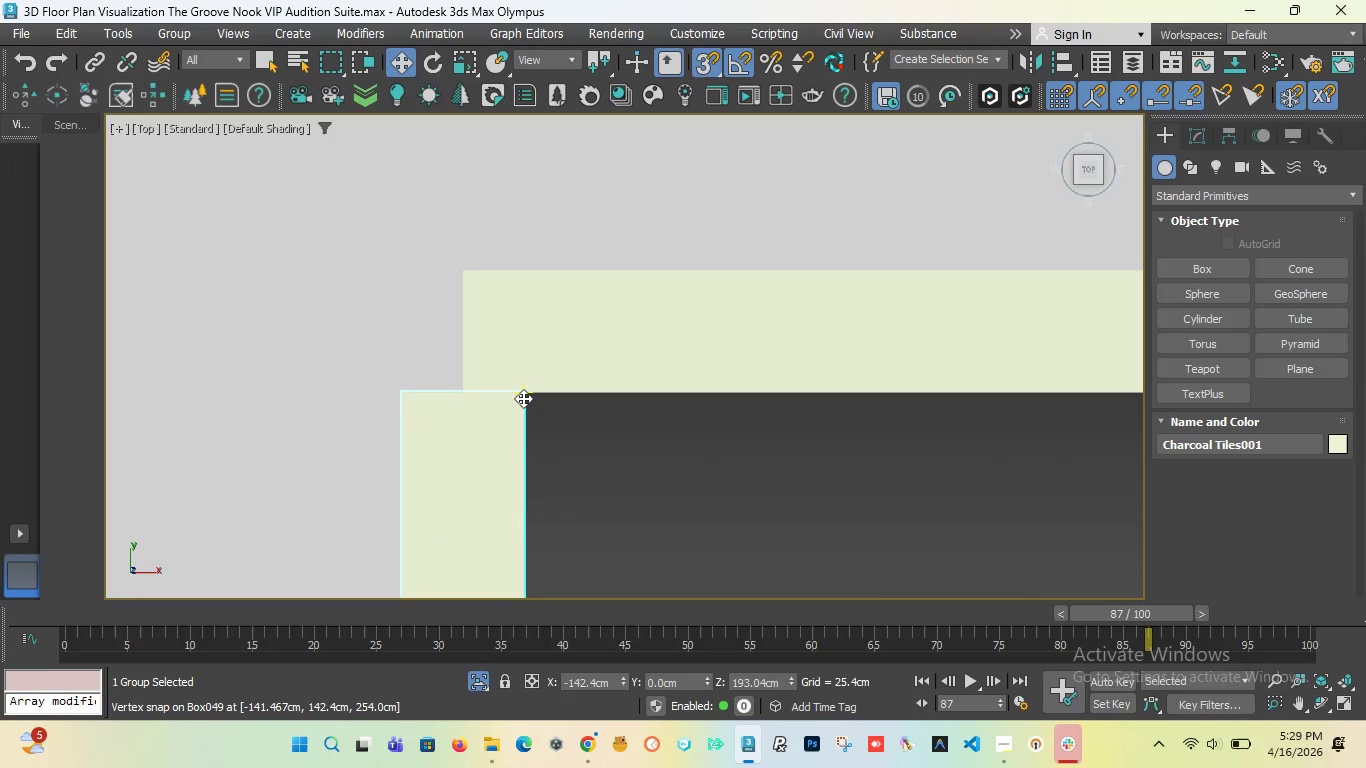 
left_click_drag(start_coordinate=[523, 398], to_coordinate=[536, 324])
 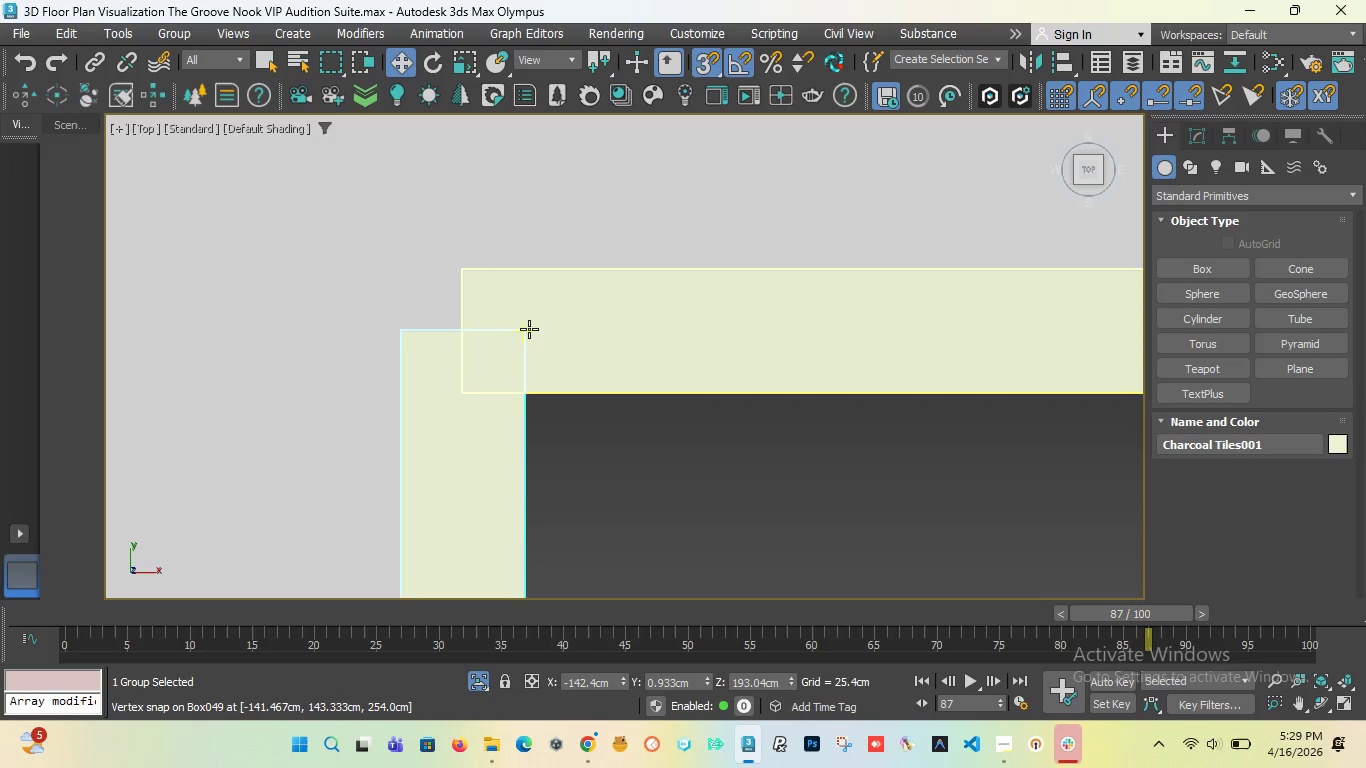 
wait(7.05)
 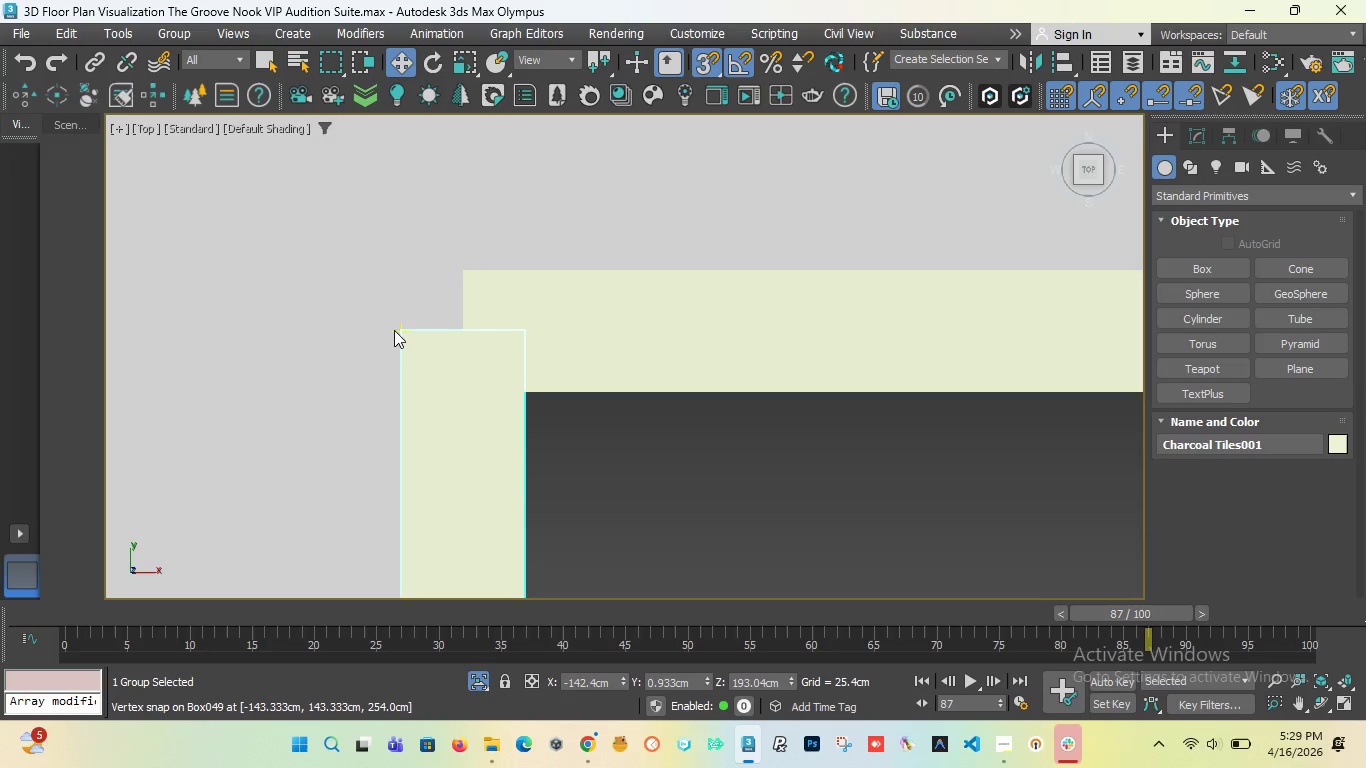 
key(Control+Z)
 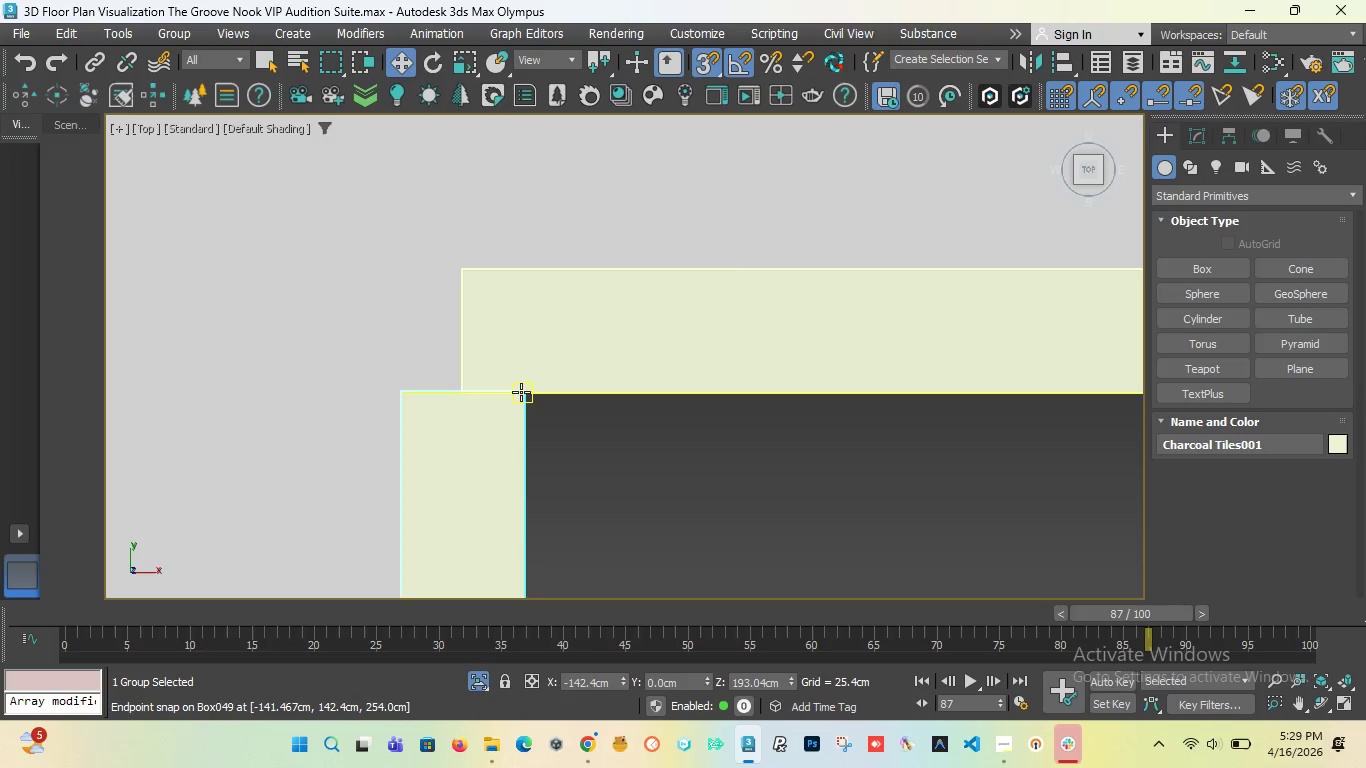 
left_click_drag(start_coordinate=[524, 397], to_coordinate=[436, 393])
 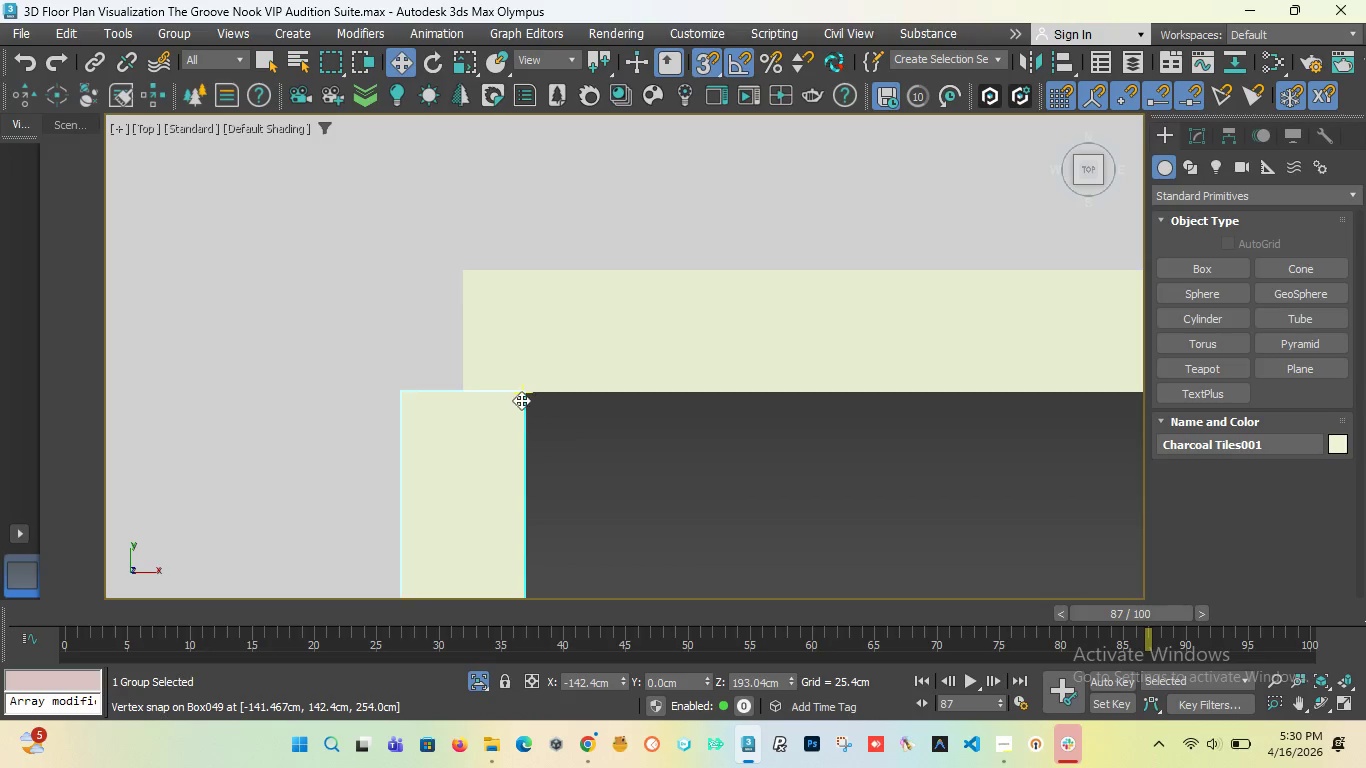 
left_click_drag(start_coordinate=[521, 400], to_coordinate=[422, 393])
 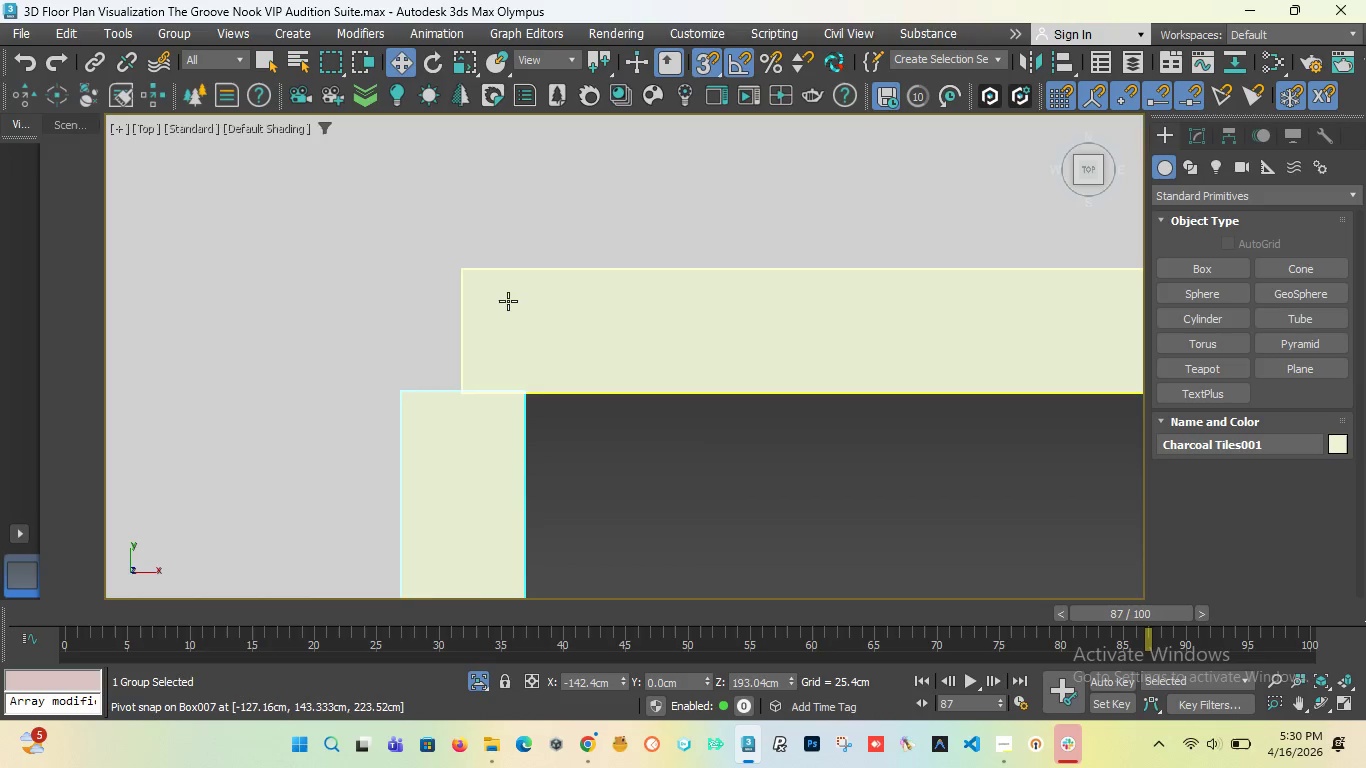 
scroll: coordinate [505, 304], scroll_direction: none, amount: 0.0
 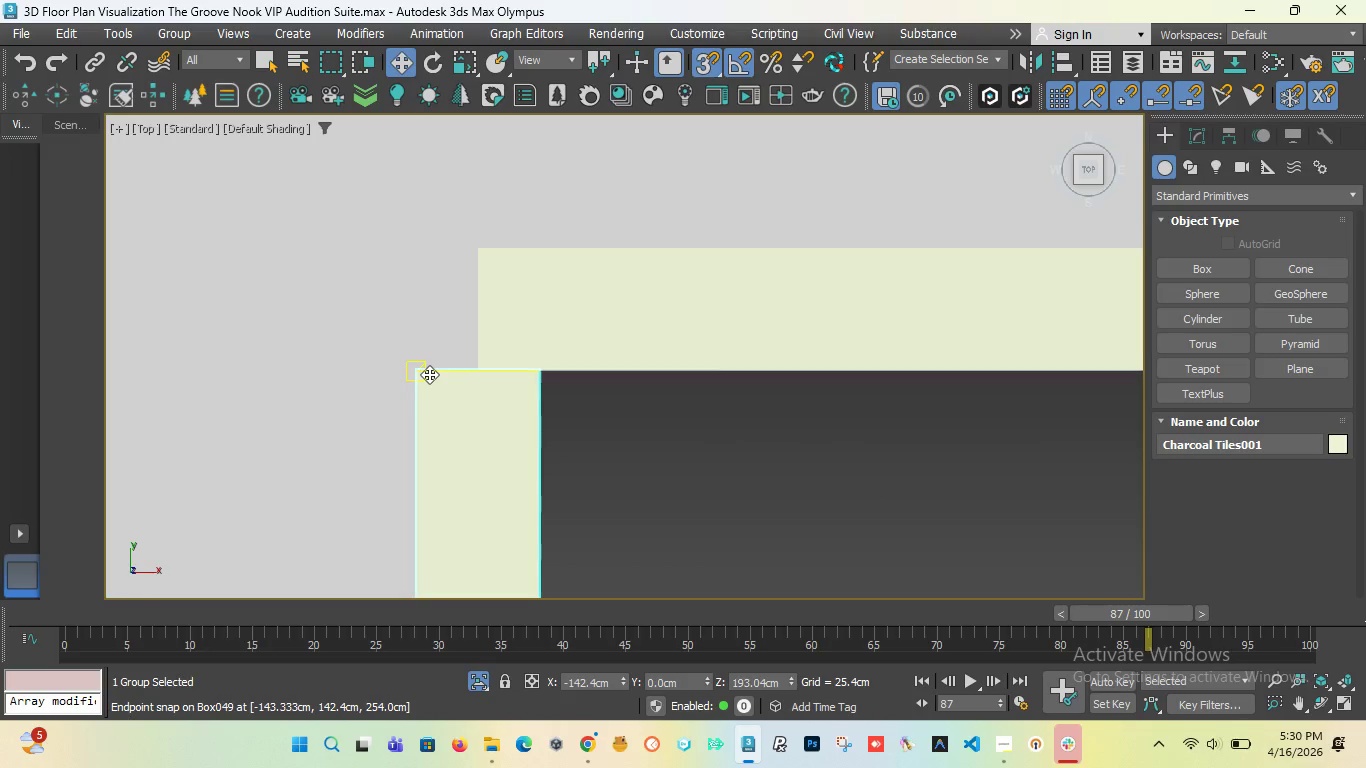 
left_click_drag(start_coordinate=[428, 374], to_coordinate=[322, 372])
 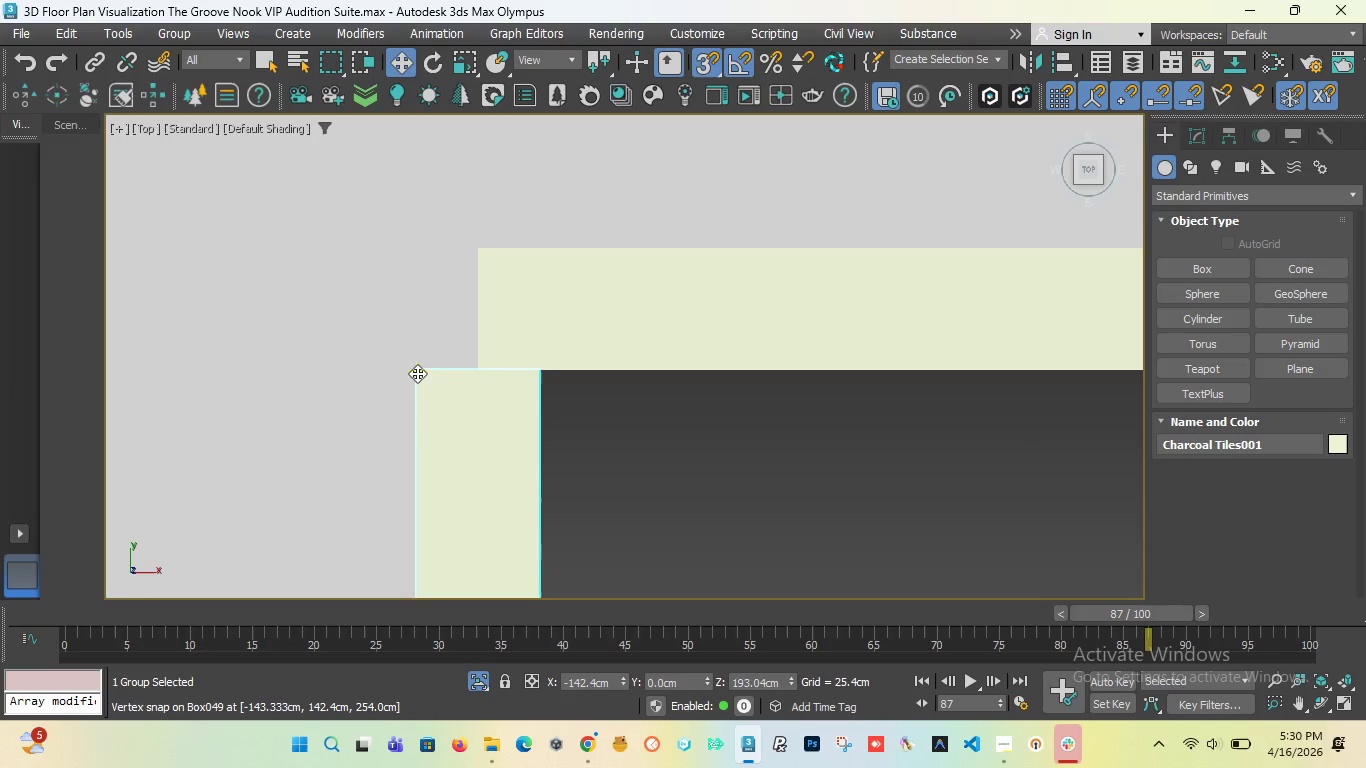 
left_click_drag(start_coordinate=[417, 371], to_coordinate=[182, 418])
 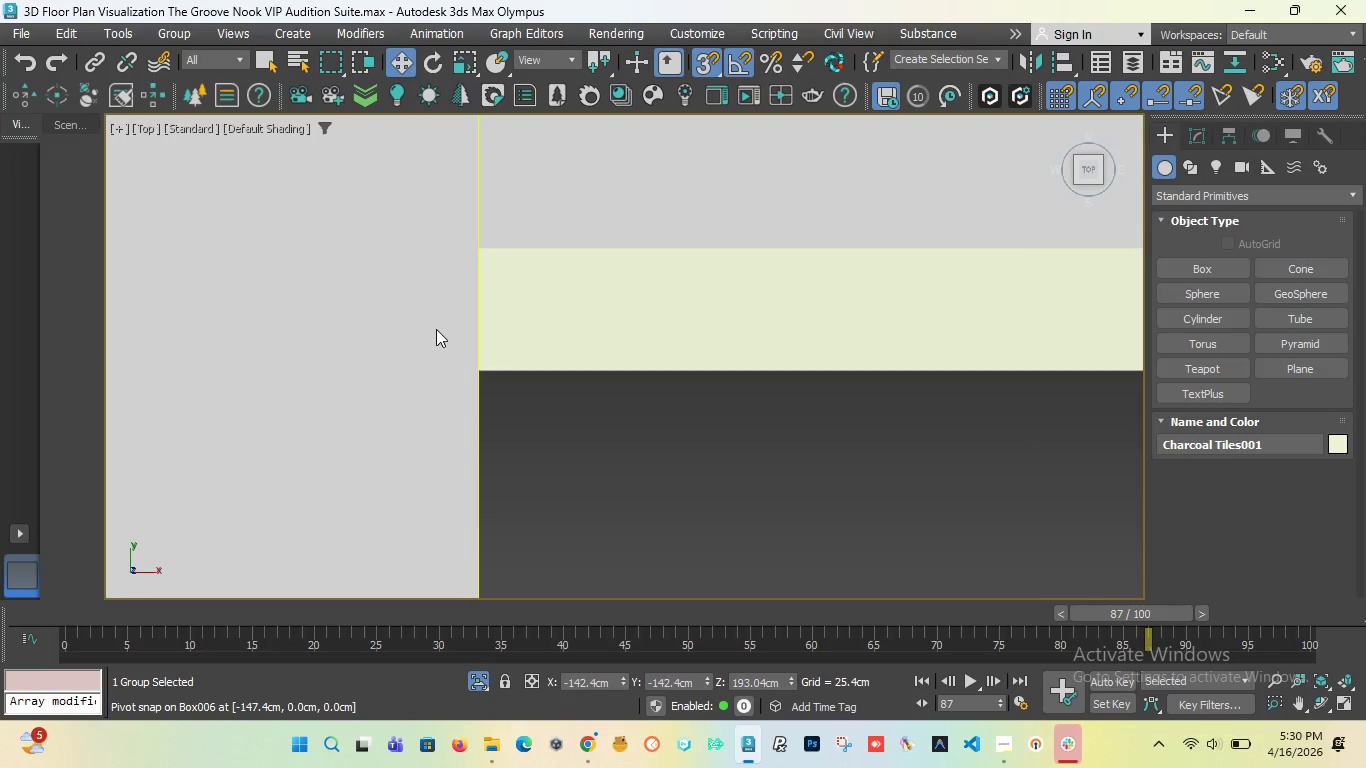 
key(Control+Z)
 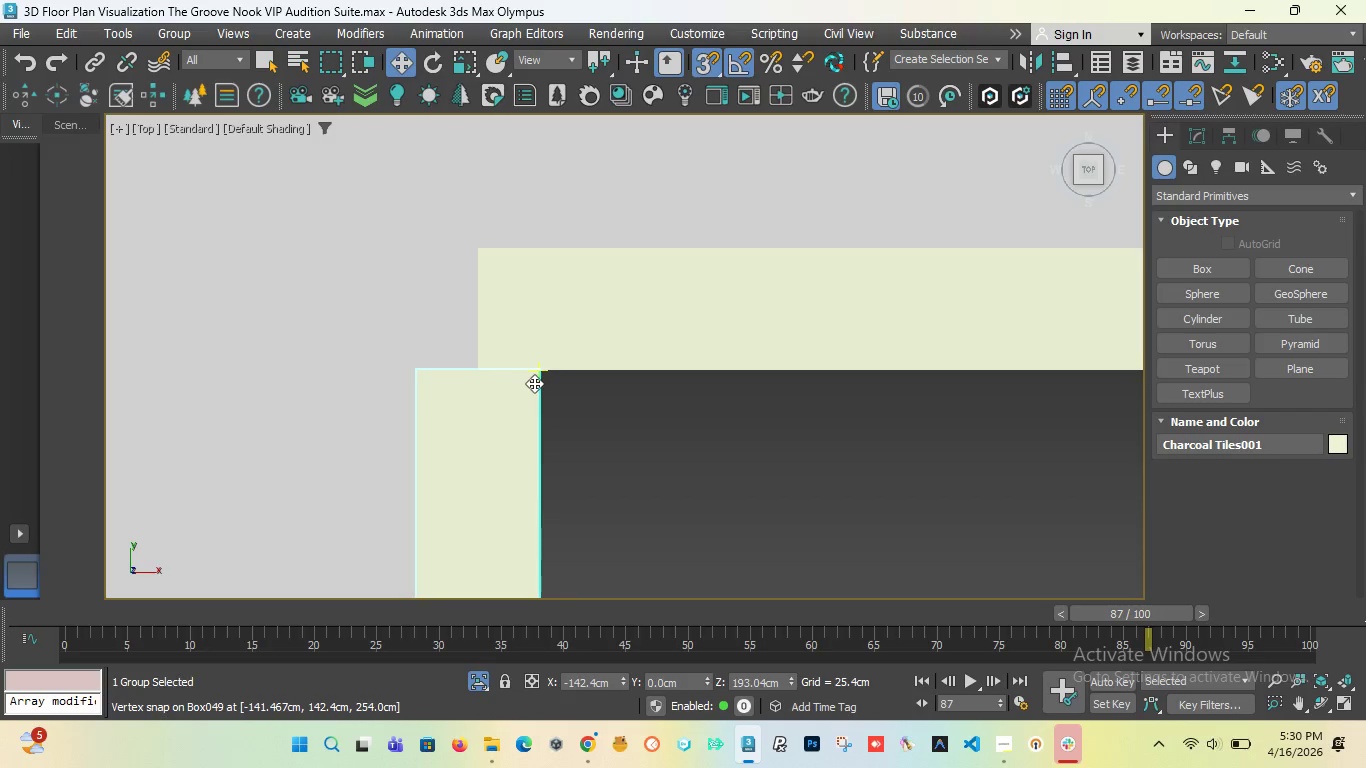 
left_click_drag(start_coordinate=[534, 383], to_coordinate=[422, 378])
 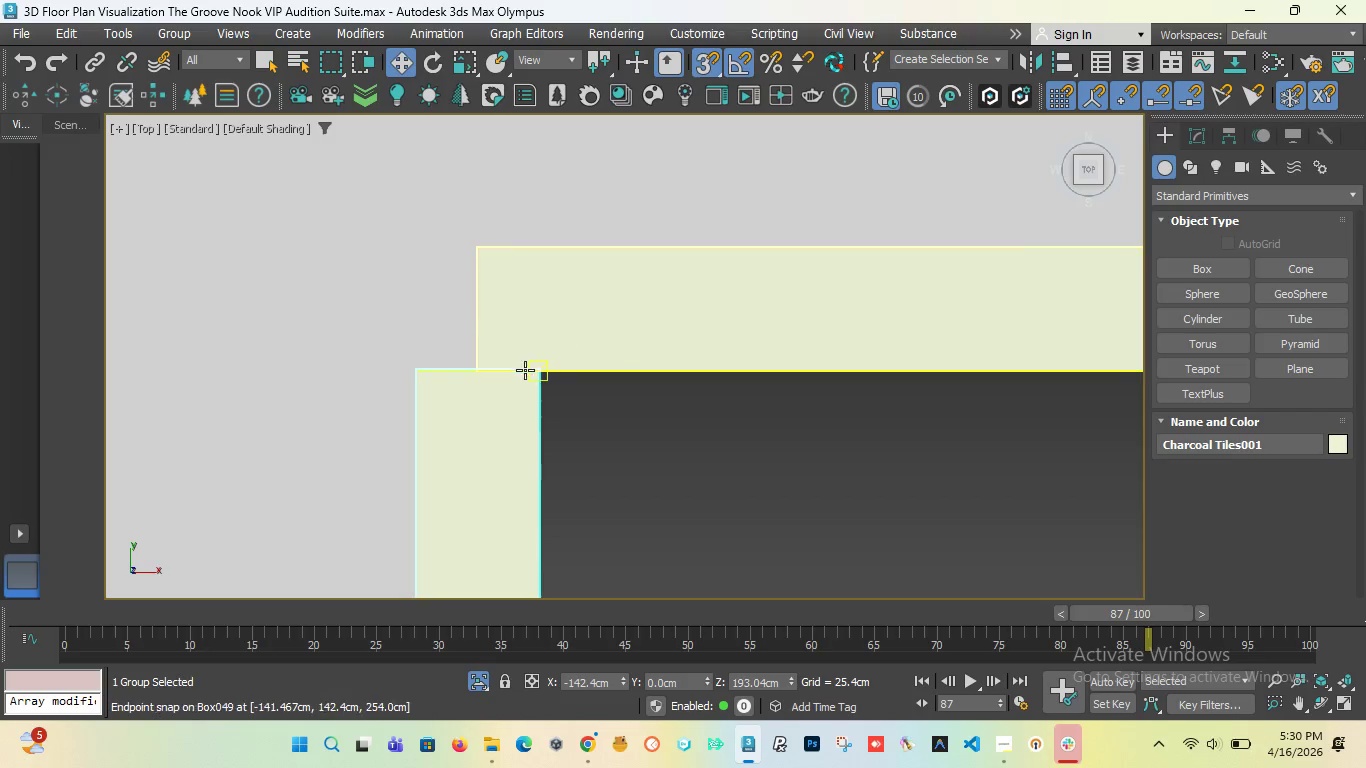 
scroll: coordinate [461, 266], scroll_direction: down, amount: 6.0
 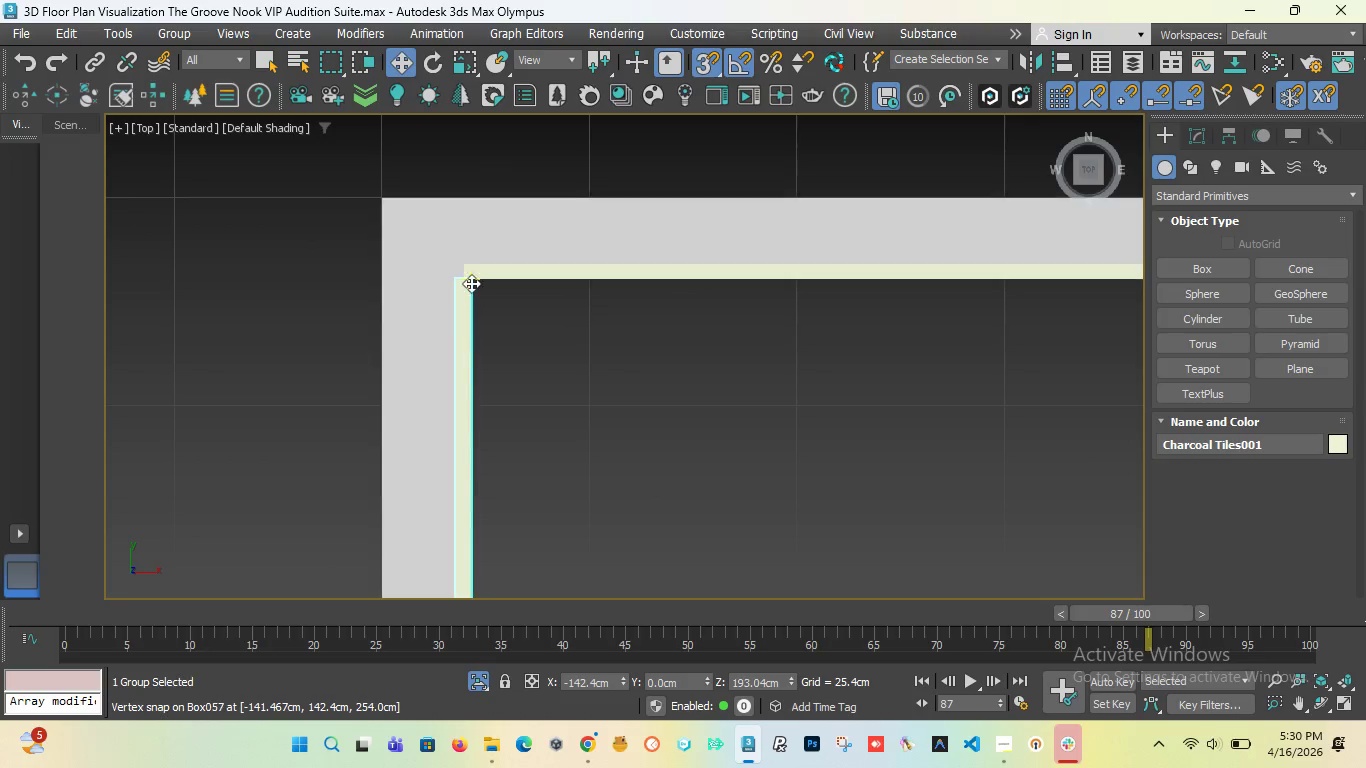 
scroll: coordinate [471, 282], scroll_direction: up, amount: 6.0
 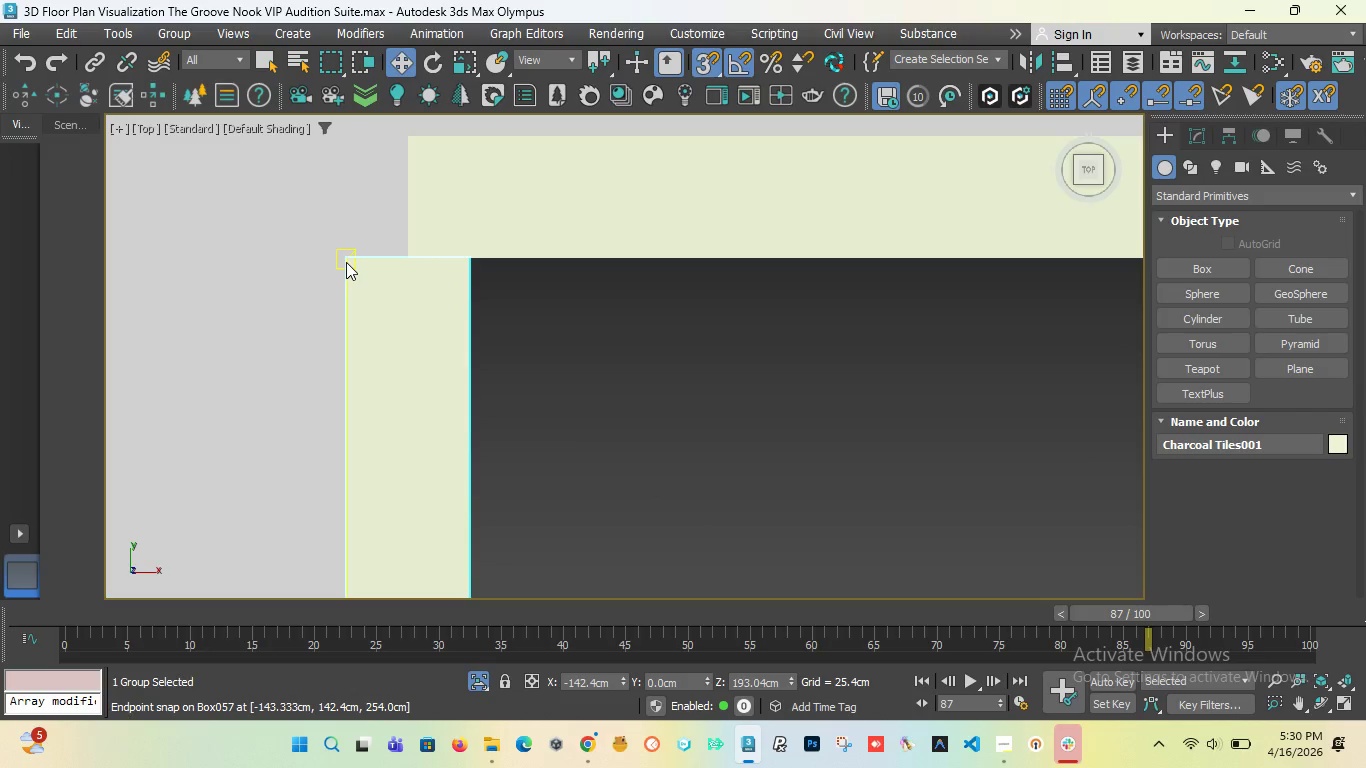 
scroll: coordinate [462, 428], scroll_direction: down, amount: 16.0
 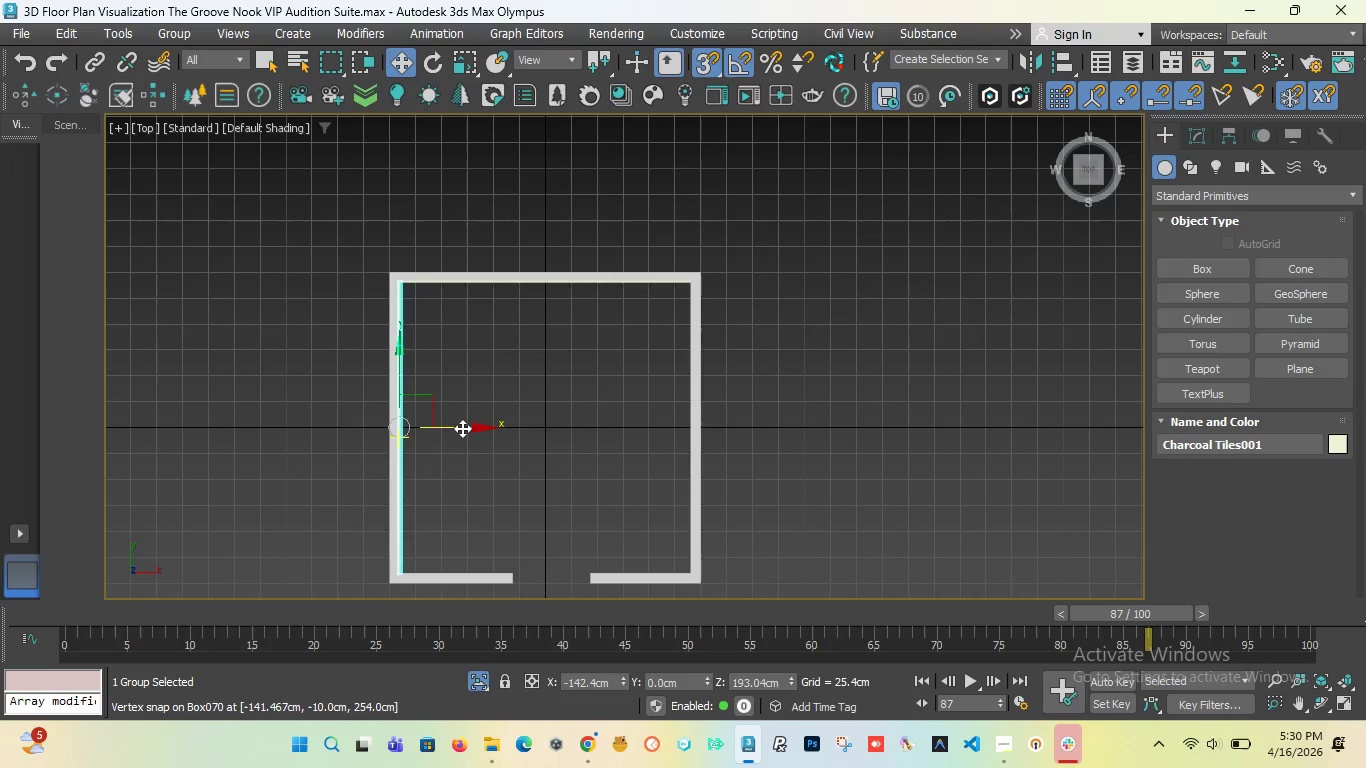 
left_click_drag(start_coordinate=[462, 426], to_coordinate=[353, 402])
 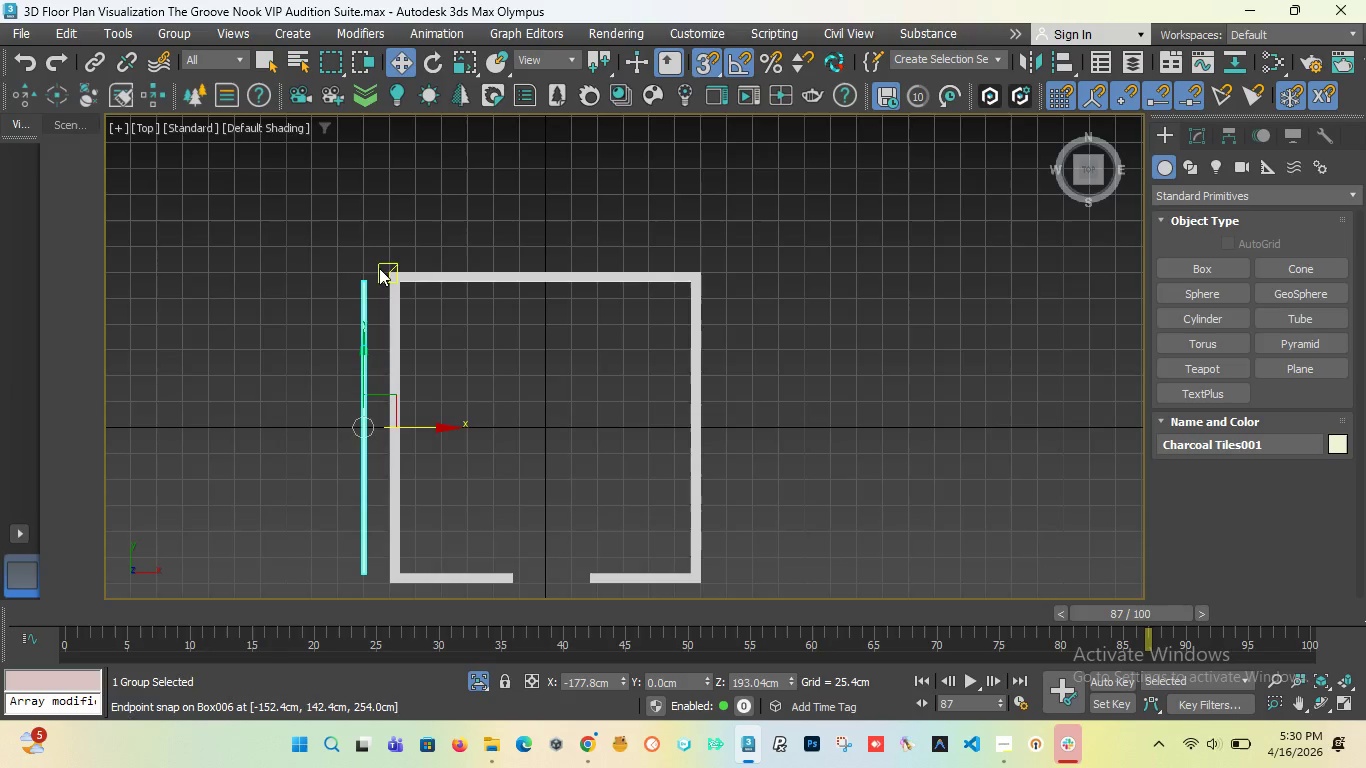 
scroll: coordinate [367, 308], scroll_direction: up, amount: 7.0
 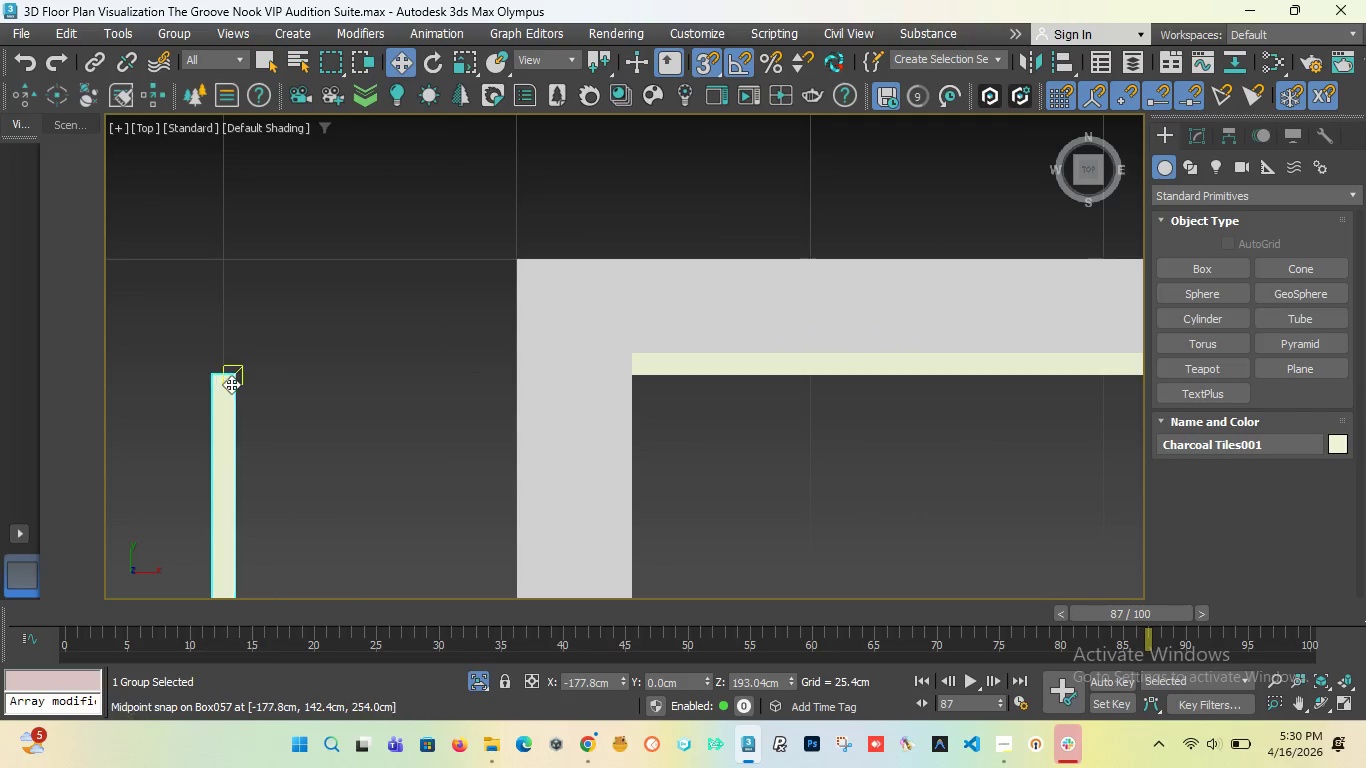 
left_click_drag(start_coordinate=[234, 382], to_coordinate=[646, 377])
 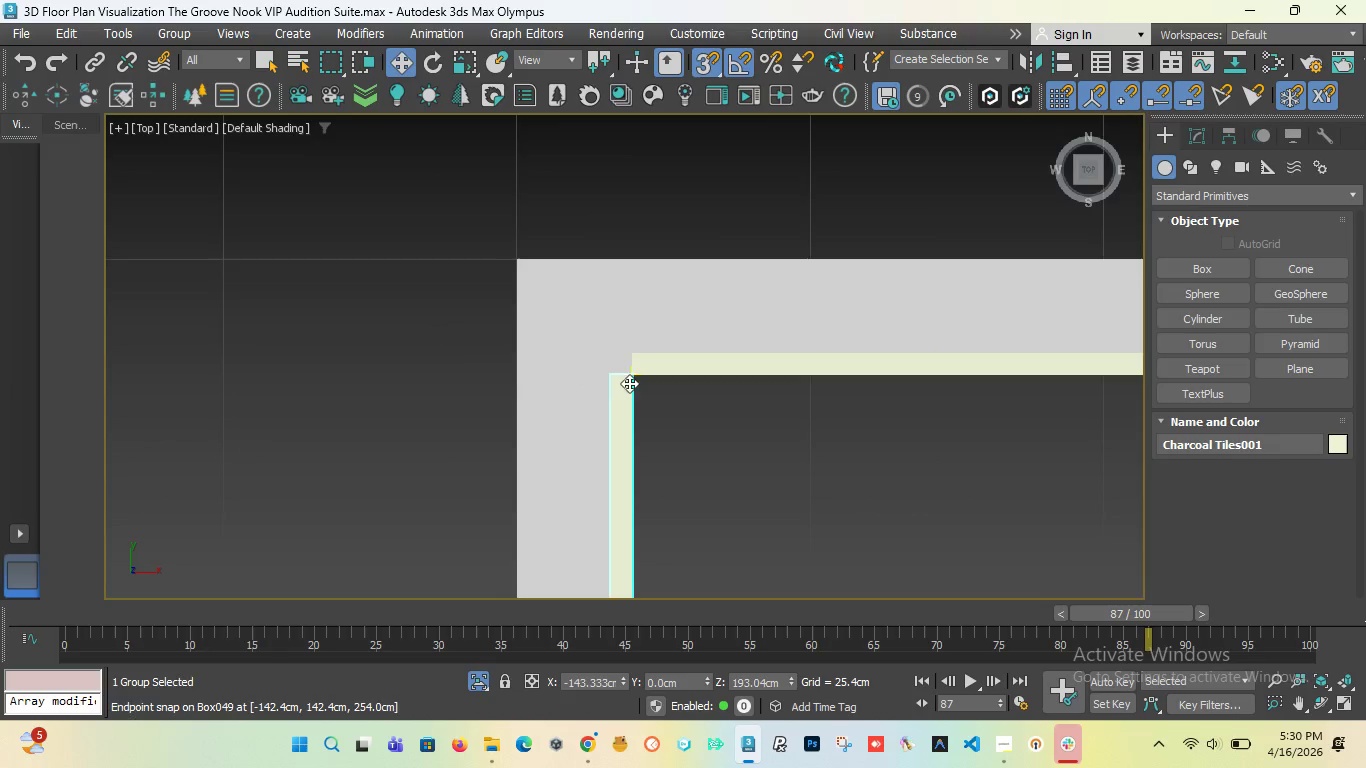 
scroll: coordinate [633, 375], scroll_direction: up, amount: 9.0
 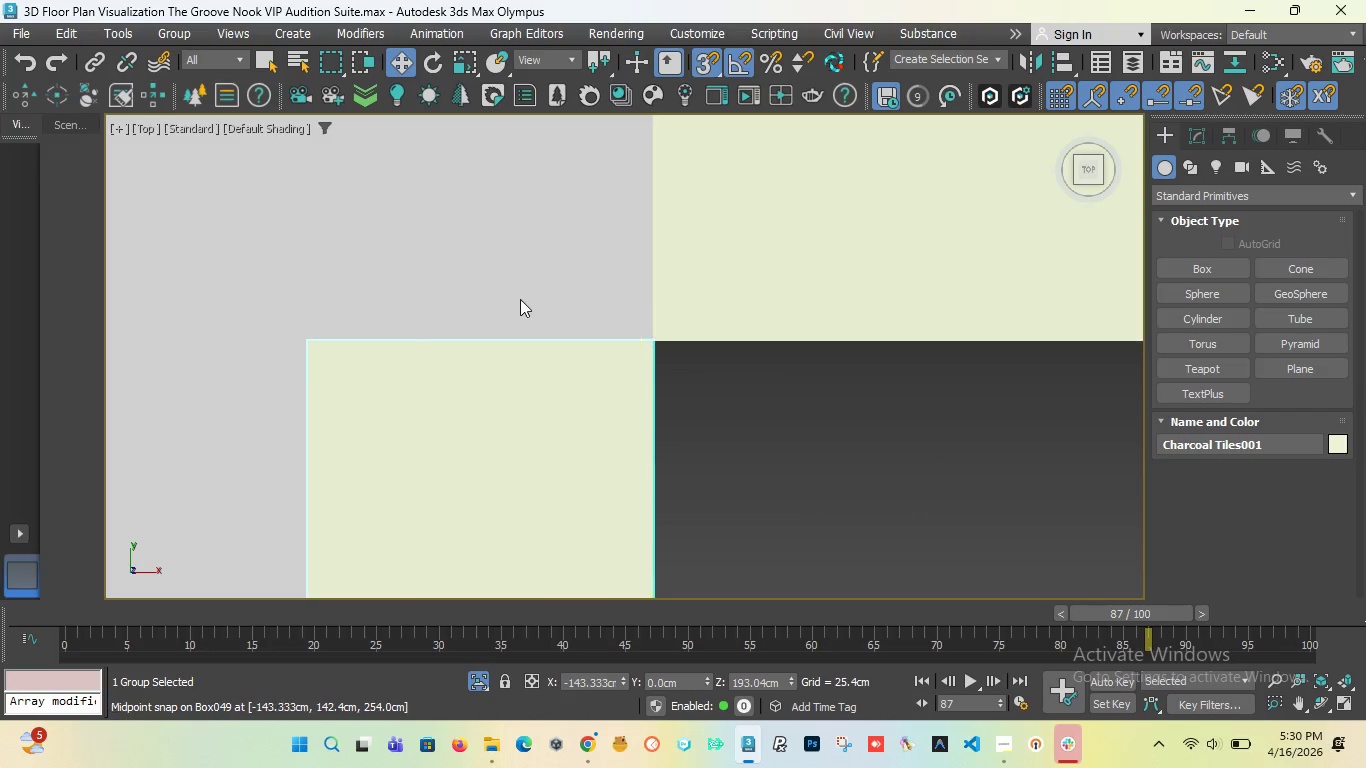 
scroll: coordinate [517, 282], scroll_direction: down, amount: 23.0
 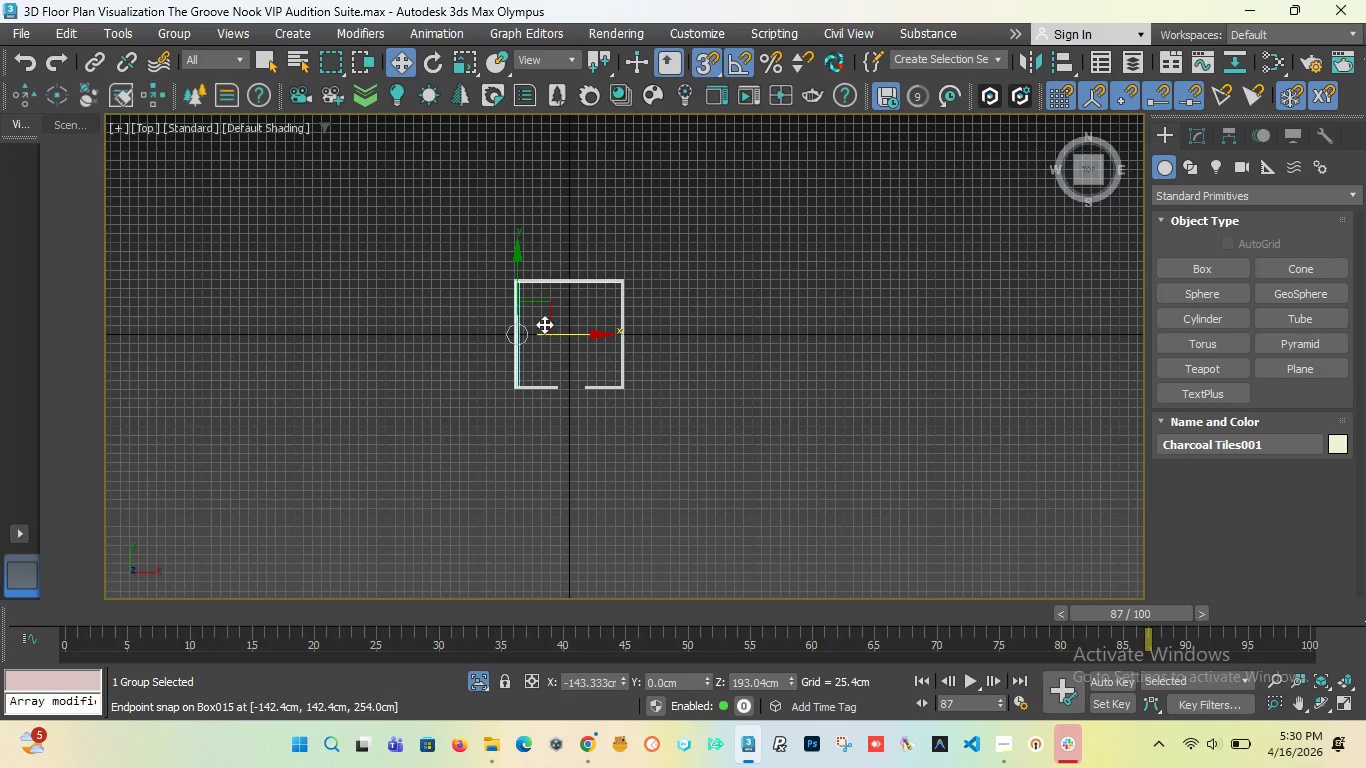 
scroll: coordinate [504, 300], scroll_direction: up, amount: 9.0
 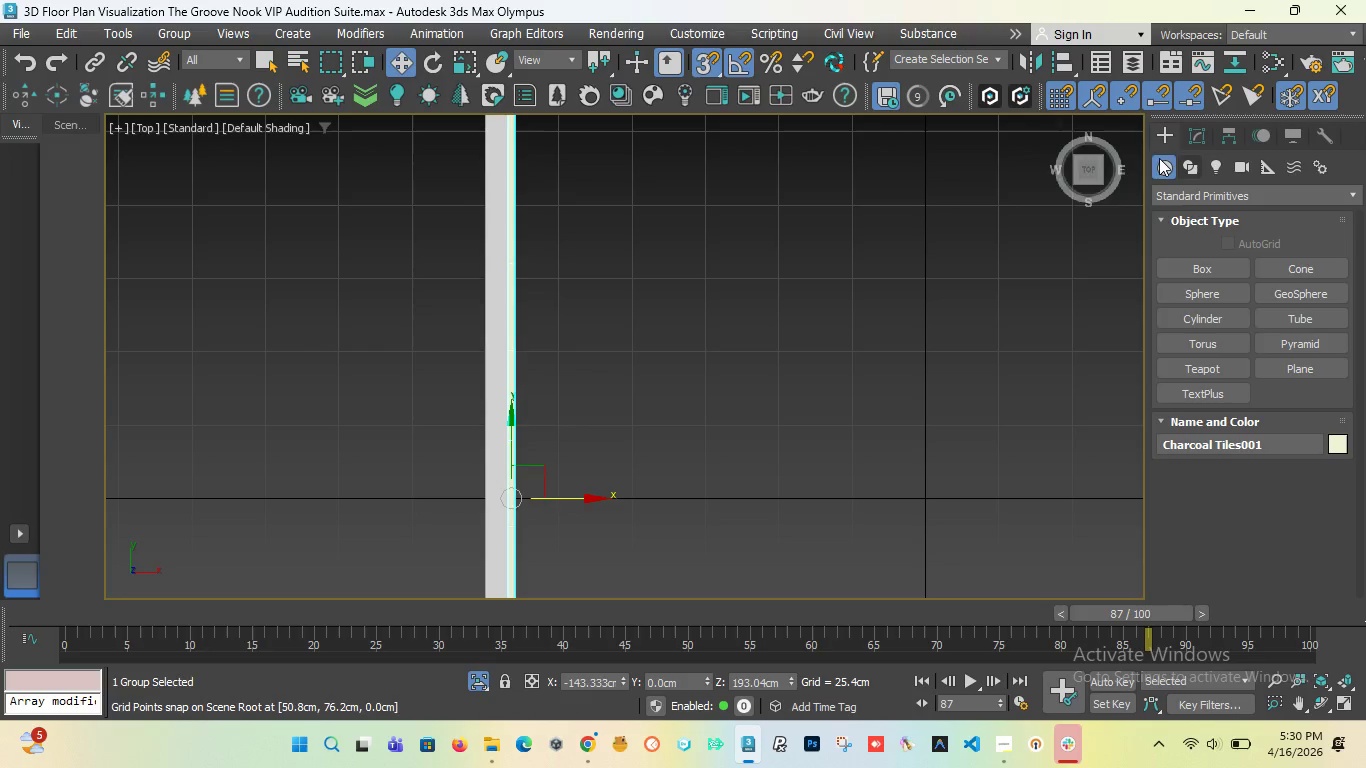 
left_click_drag(start_coordinate=[1081, 171], to_coordinate=[990, 163])
 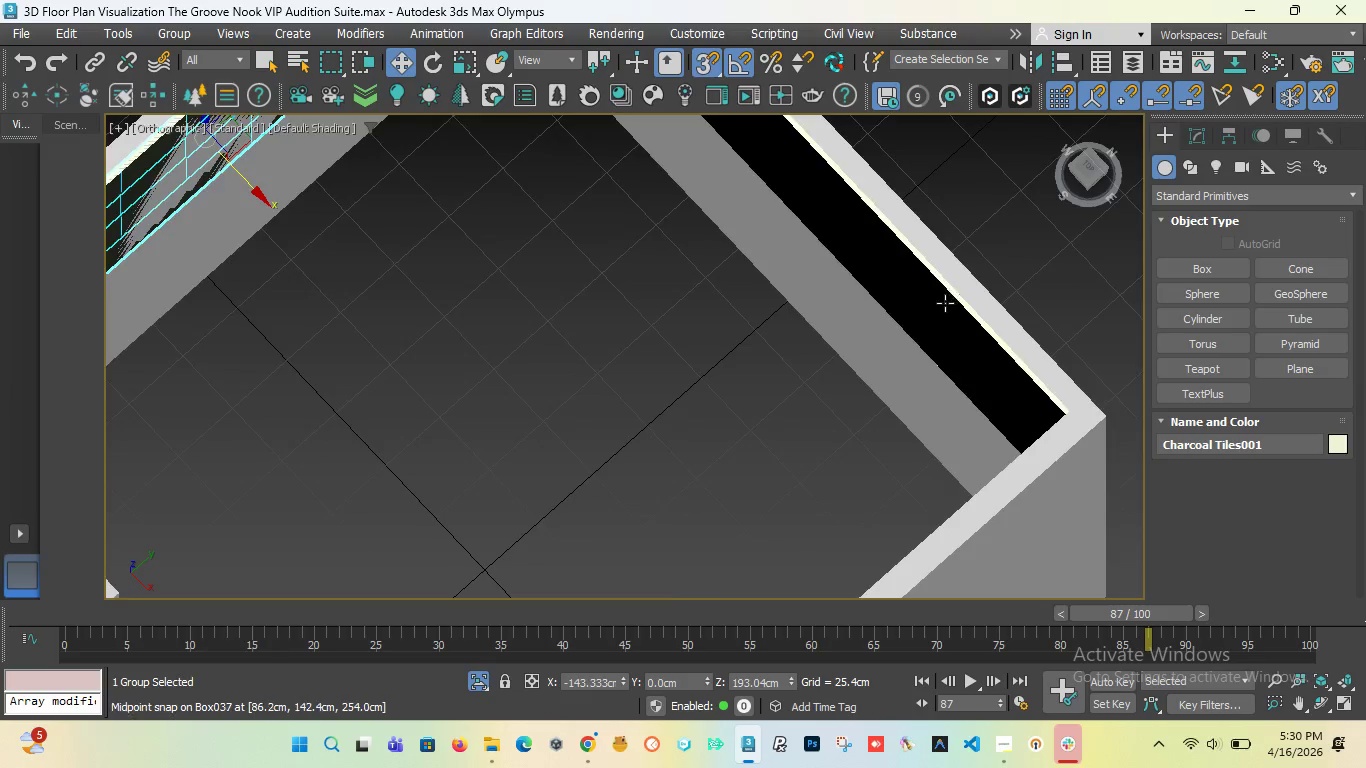 
scroll: coordinate [945, 303], scroll_direction: down, amount: 4.0
 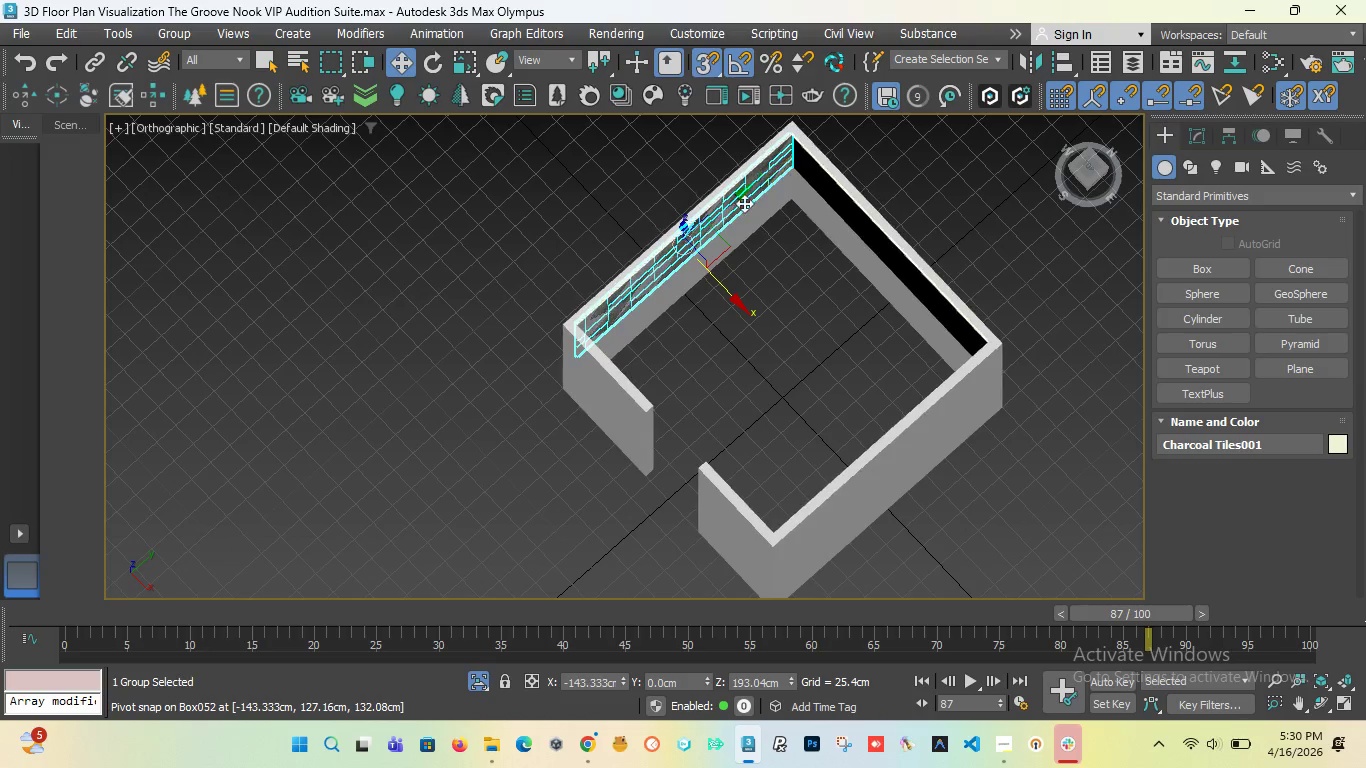 
key(T)
 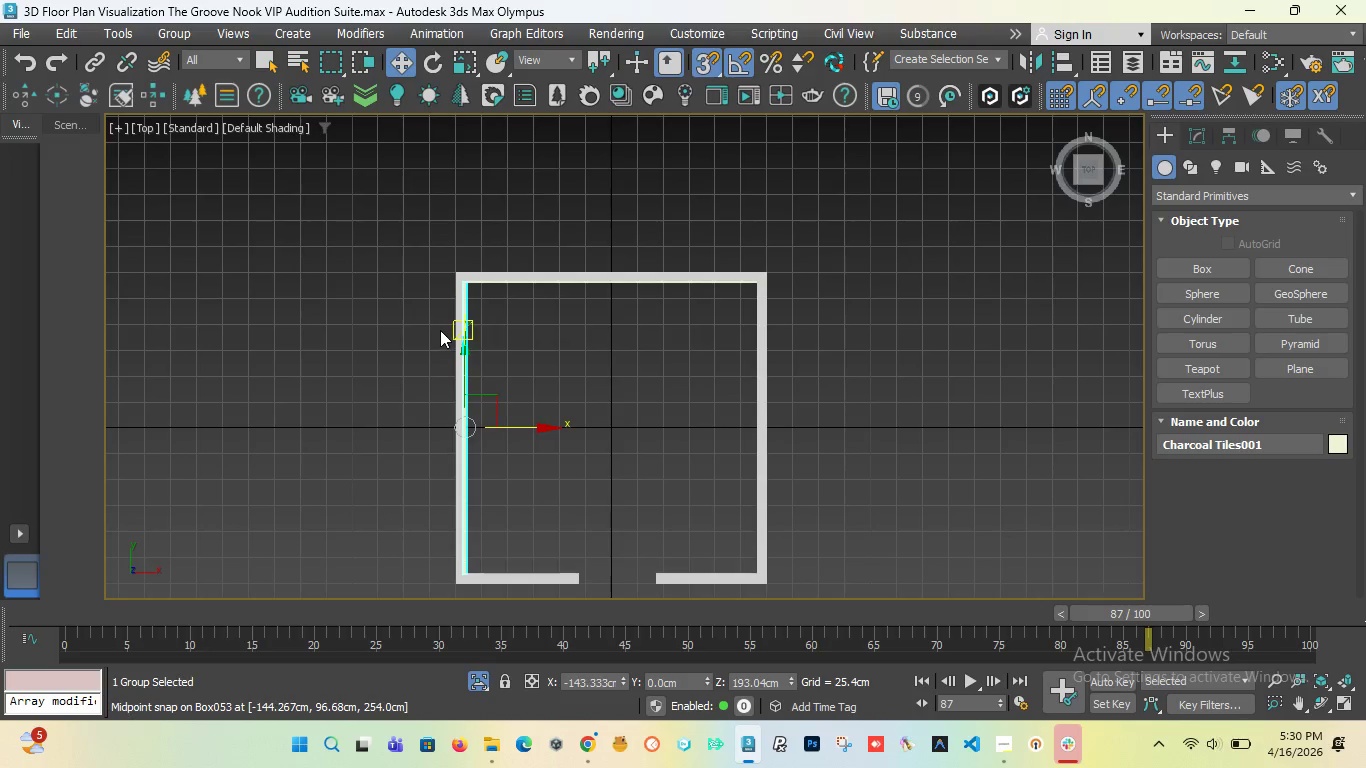 
scroll: coordinate [458, 219], scroll_direction: up, amount: 8.0
 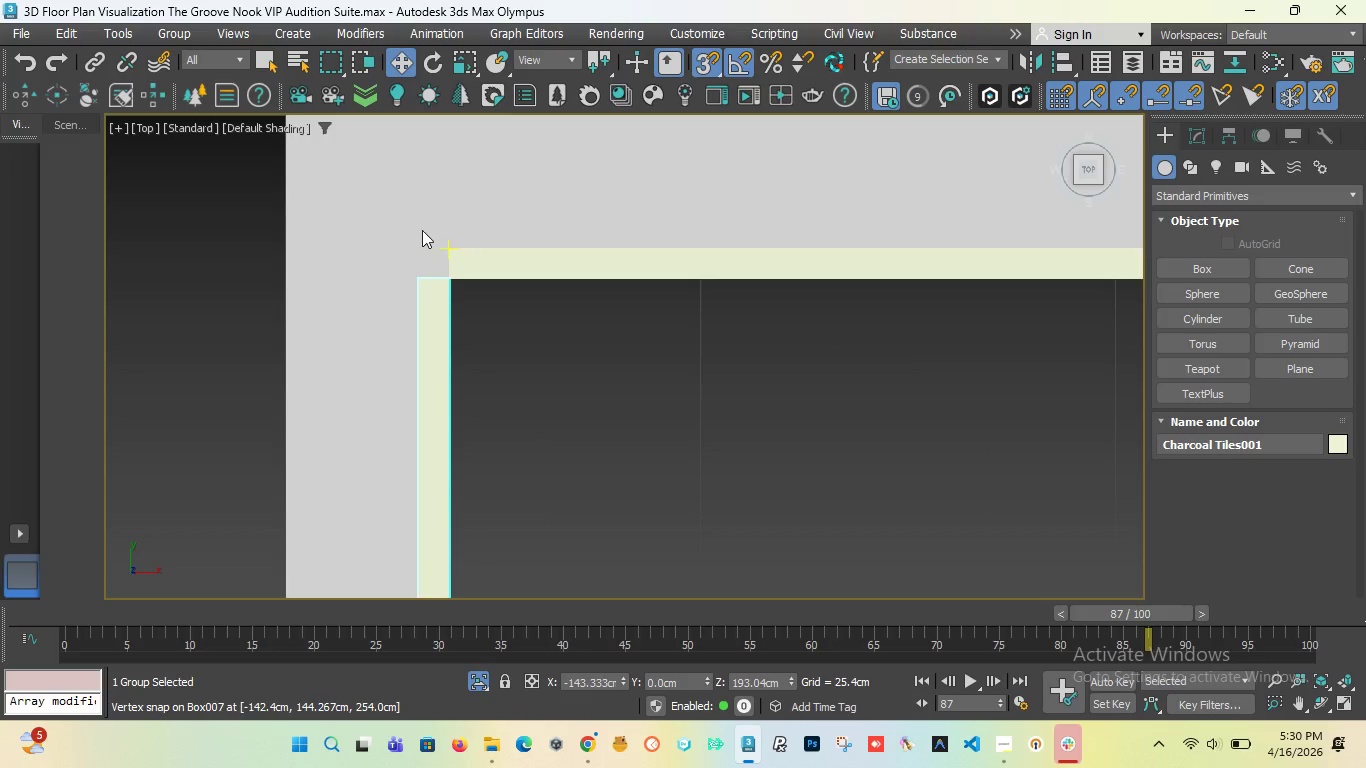 
scroll: coordinate [422, 230], scroll_direction: down, amount: 5.0
 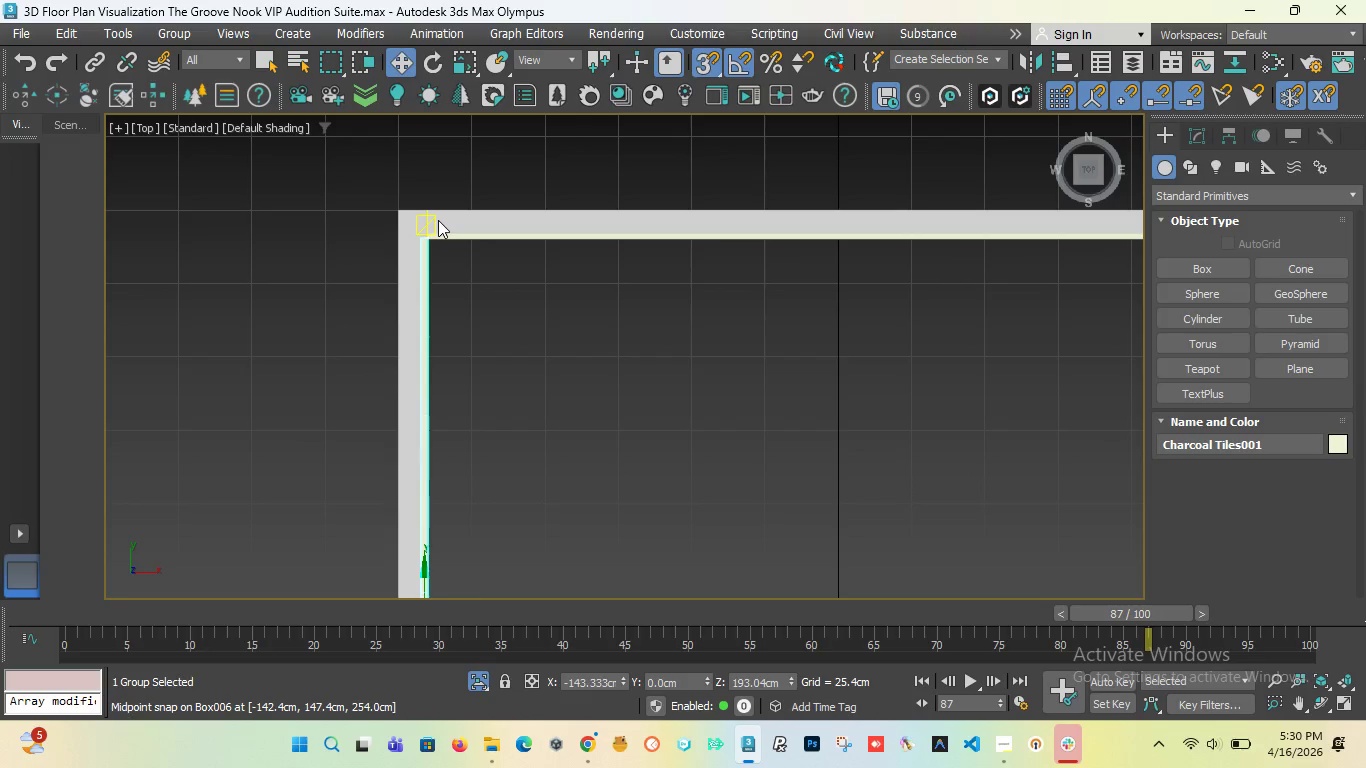 
key(F3)
 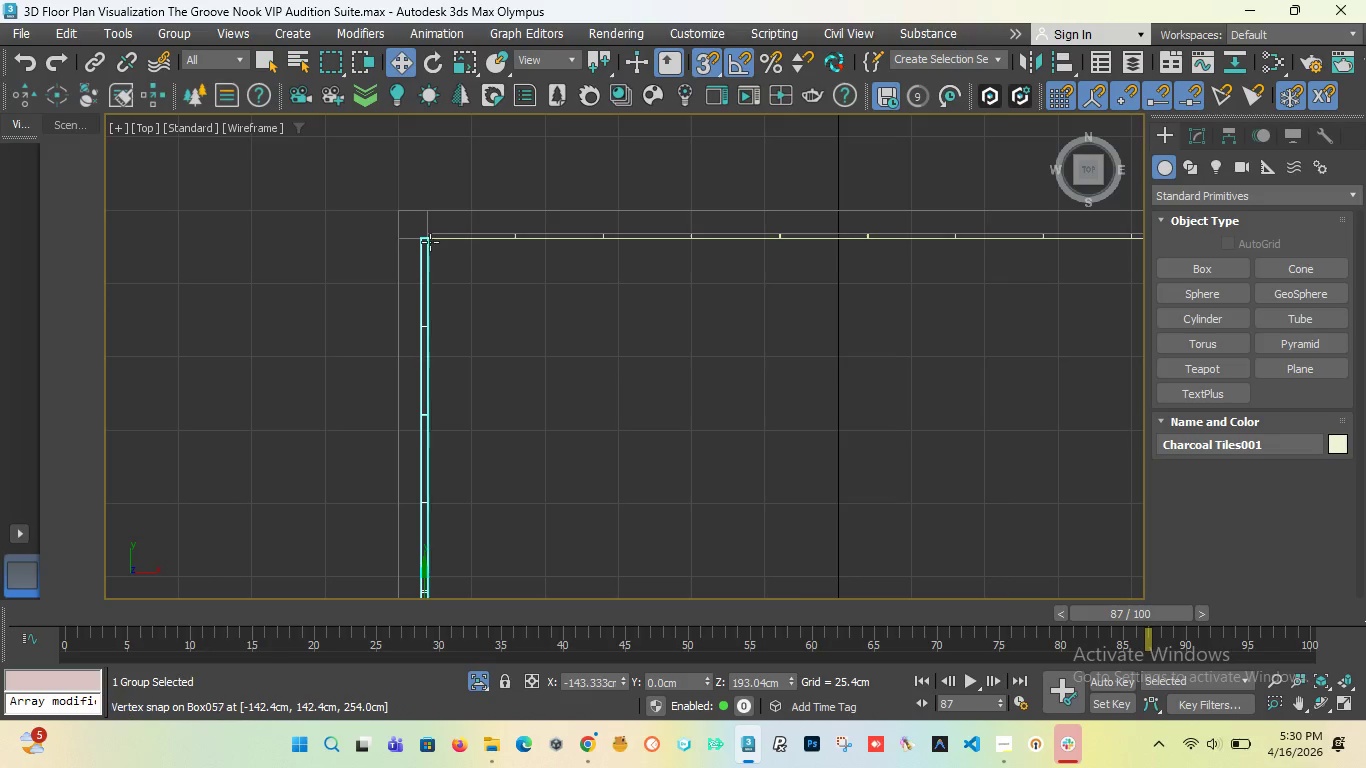 
scroll: coordinate [429, 242], scroll_direction: up, amount: 6.0
 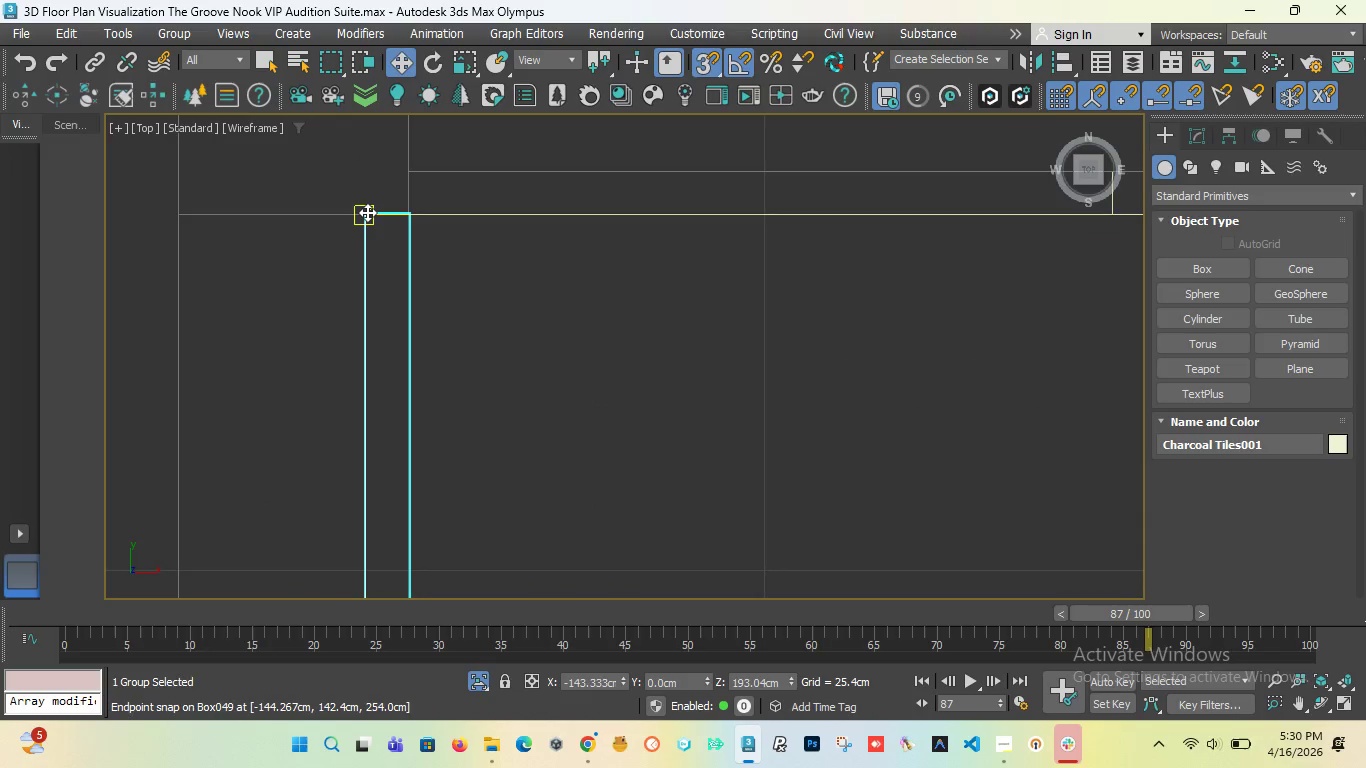 
scroll: coordinate [367, 212], scroll_direction: down, amount: 4.0
 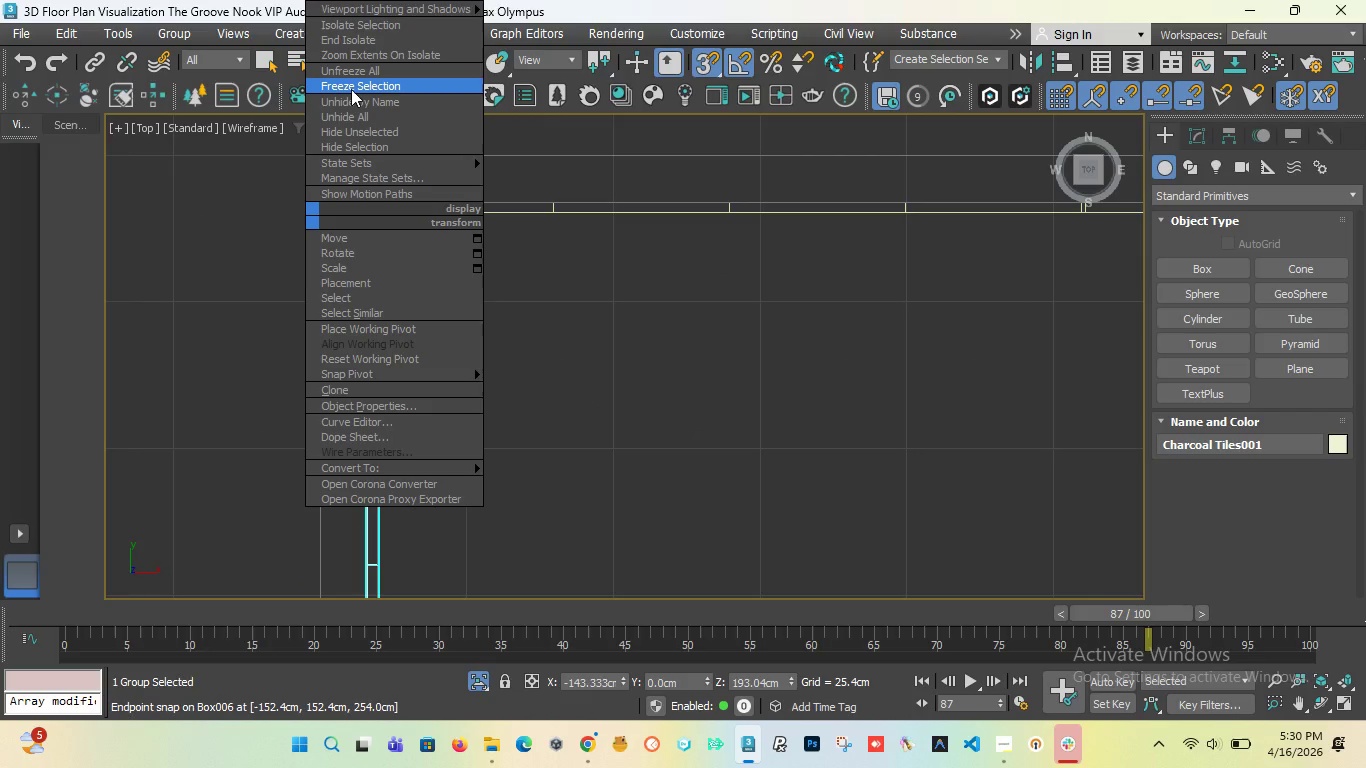 
left_click_drag(start_coordinate=[355, 72], to_coordinate=[355, 15])
 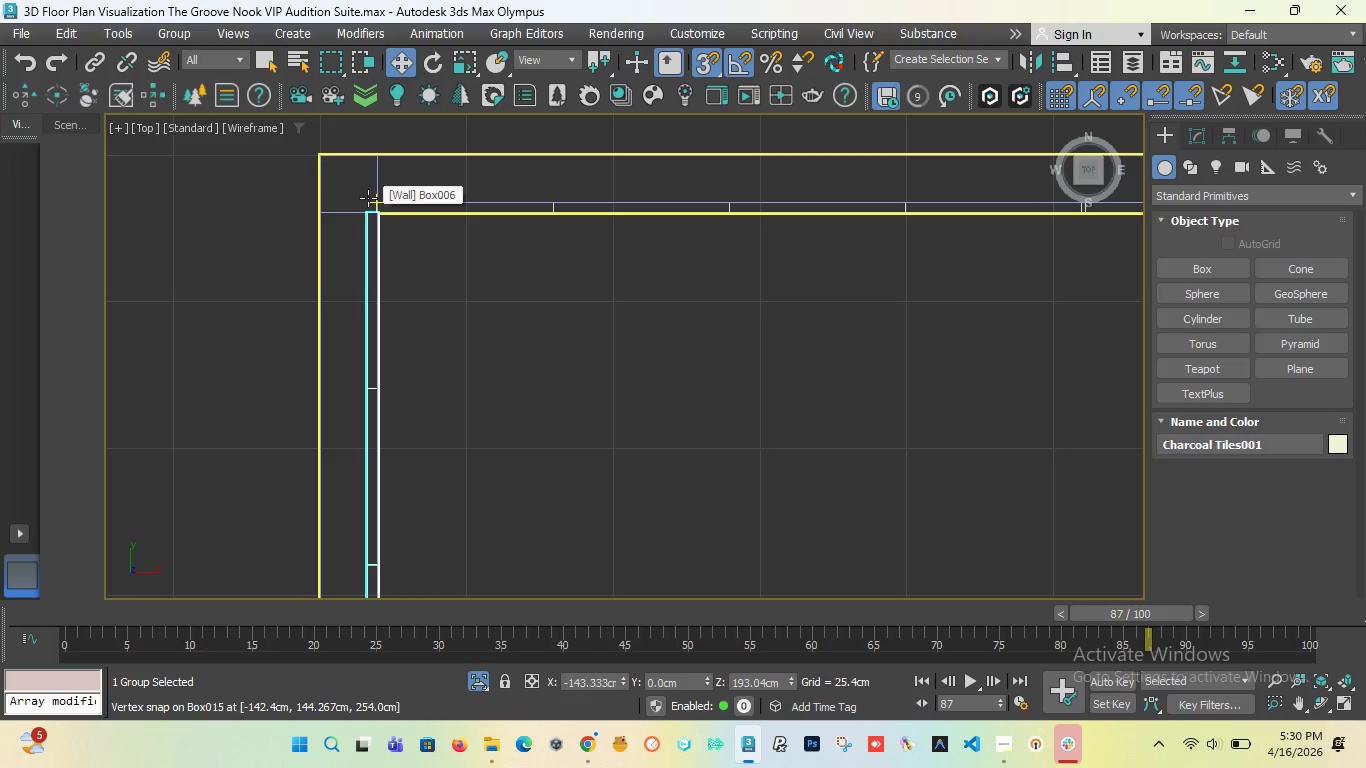 
left_click([368, 198])
 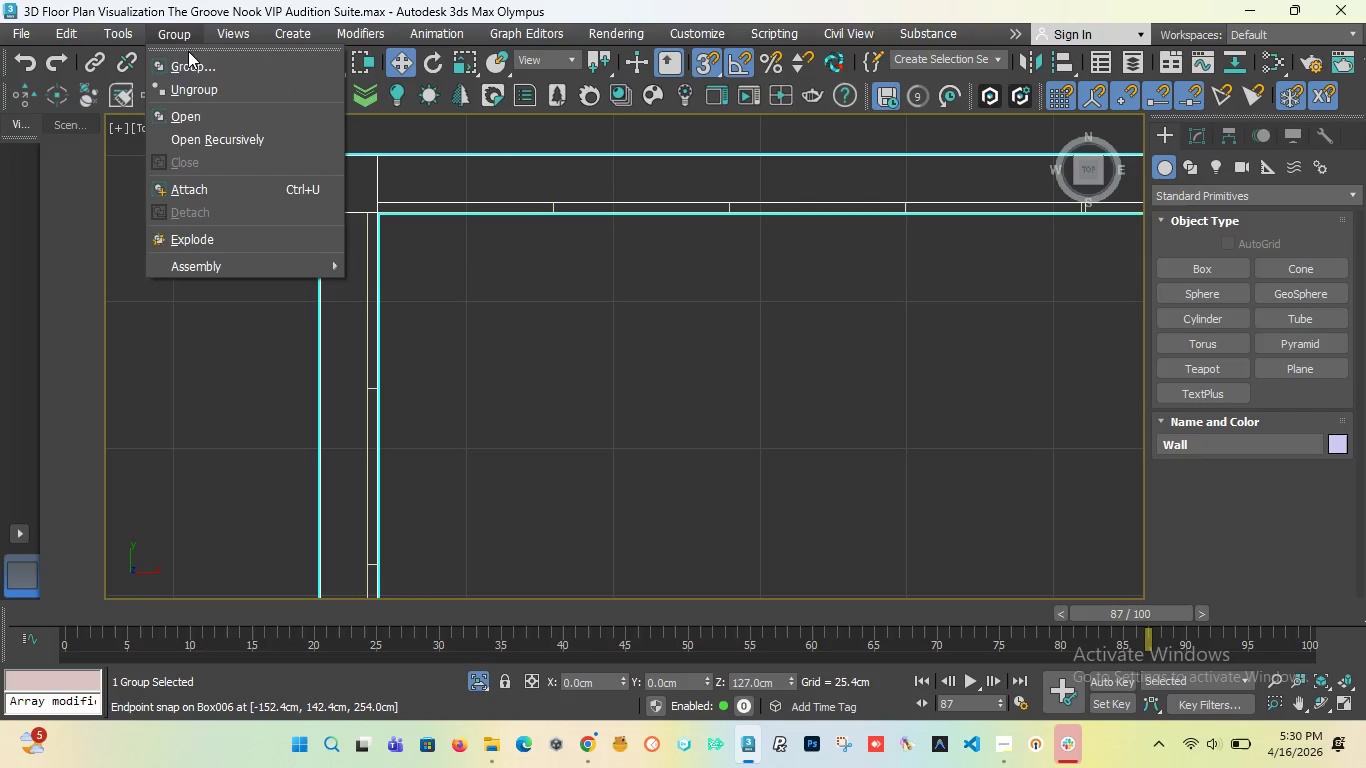 
left_click([200, 115])
 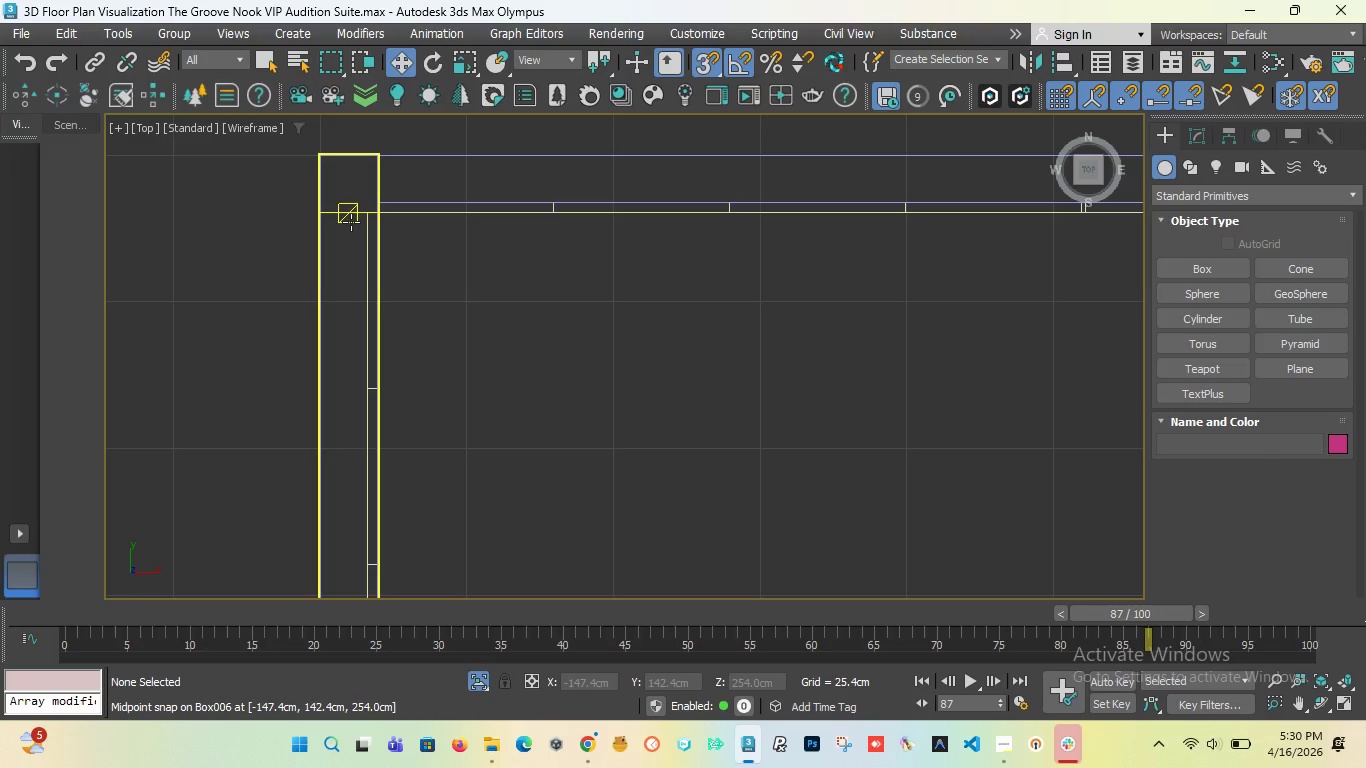 
left_click([351, 222])
 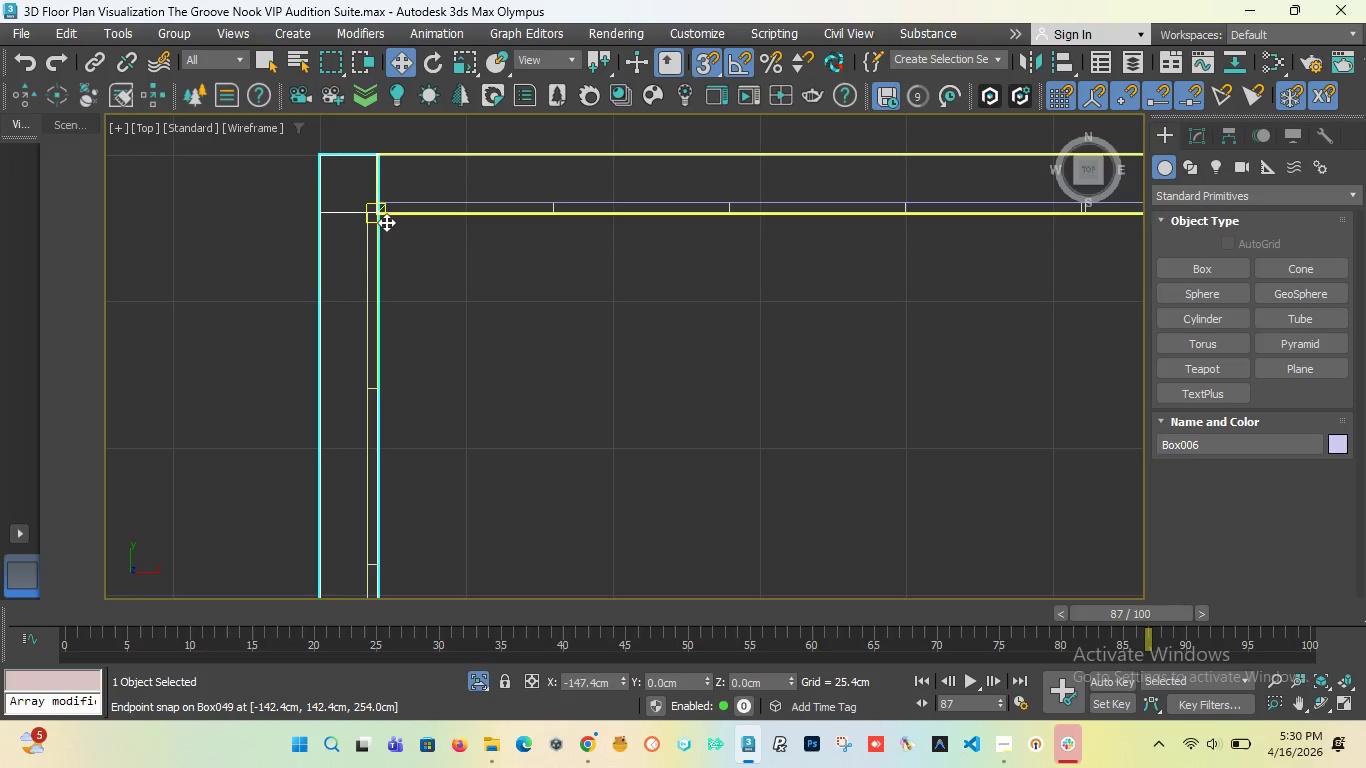 
scroll: coordinate [379, 233], scroll_direction: up, amount: 2.0
 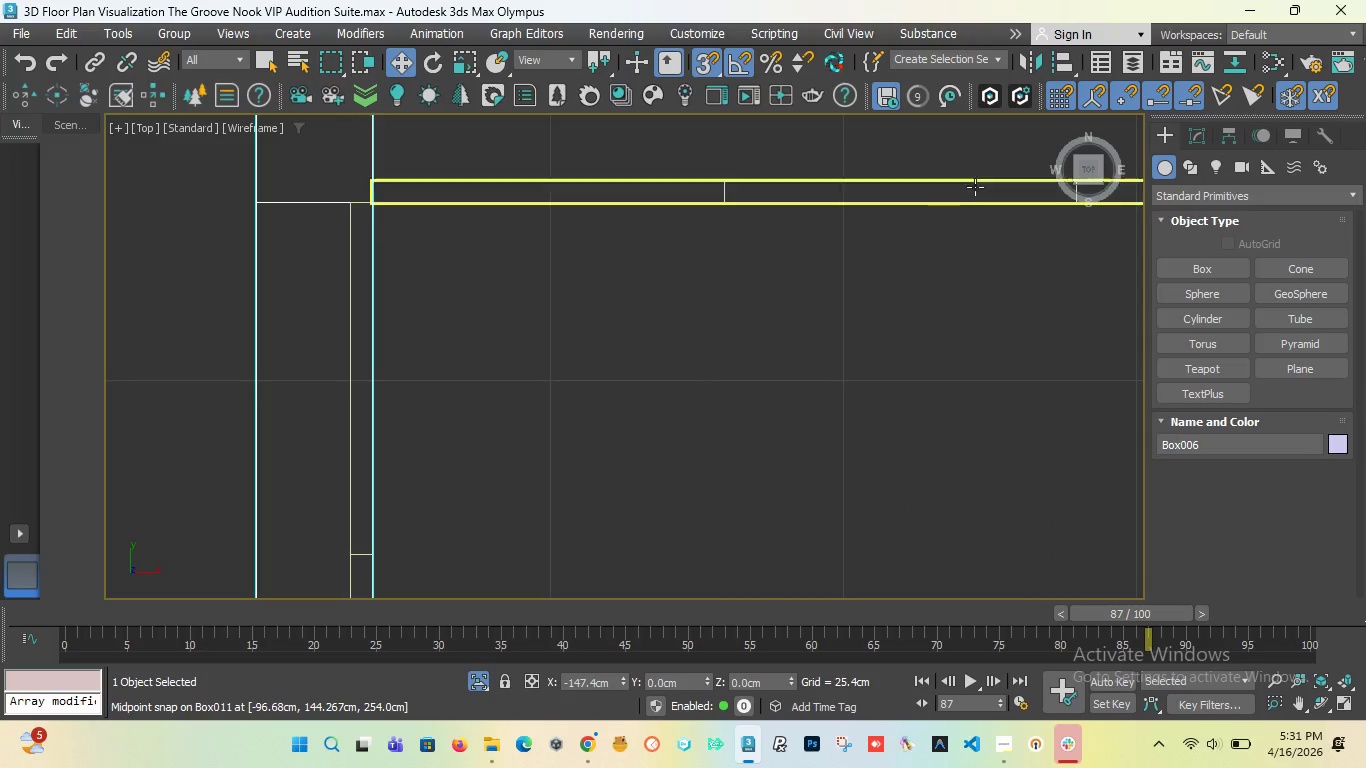 
left_click_drag(start_coordinate=[1092, 163], to_coordinate=[1021, 138])
 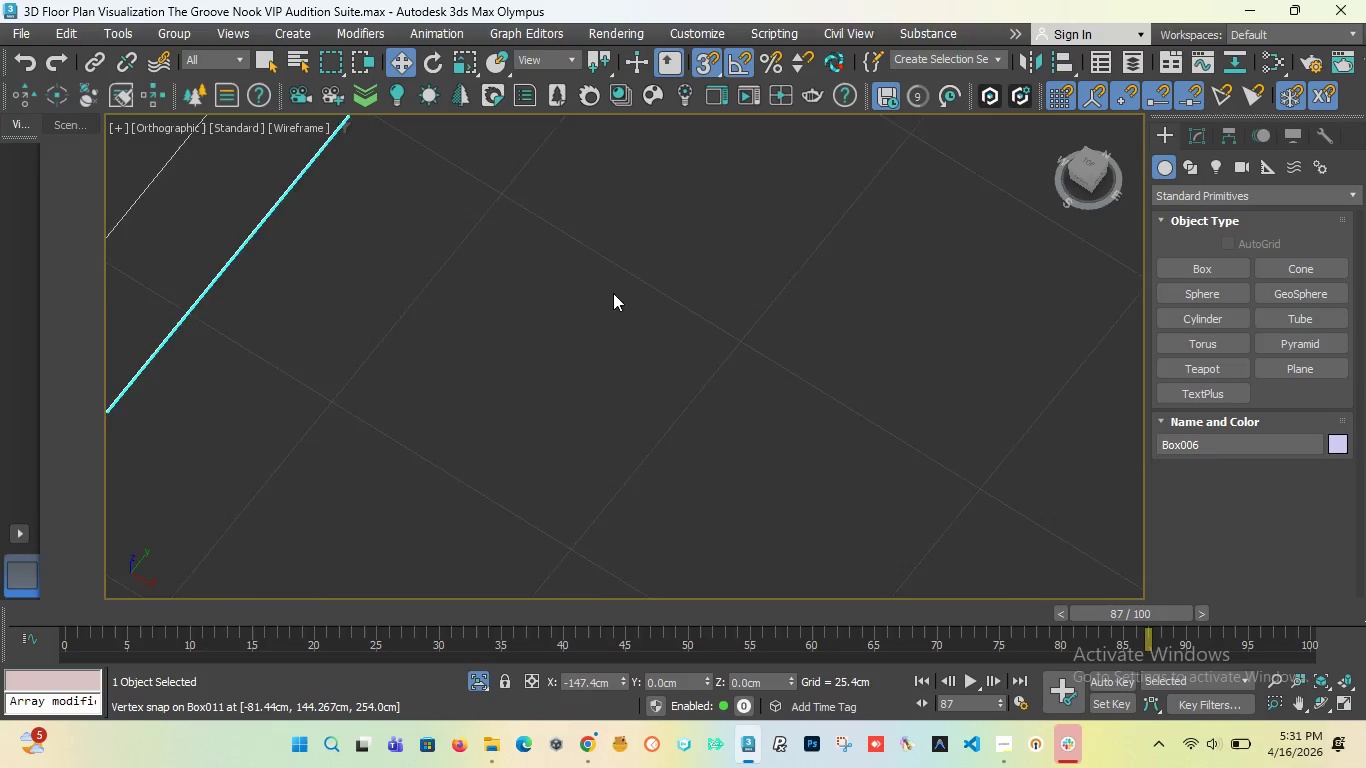 
scroll: coordinate [605, 286], scroll_direction: down, amount: 8.0
 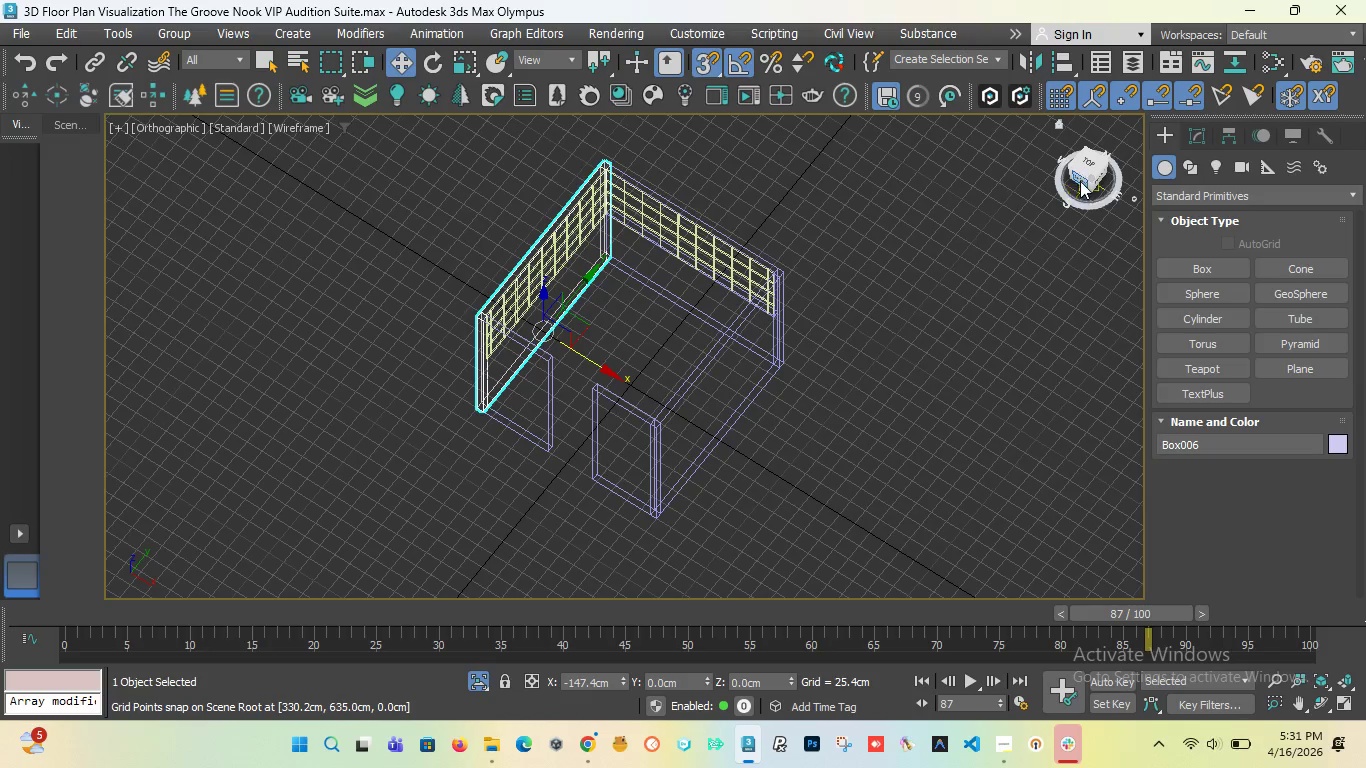 
left_click_drag(start_coordinate=[1082, 173], to_coordinate=[1009, 166])
 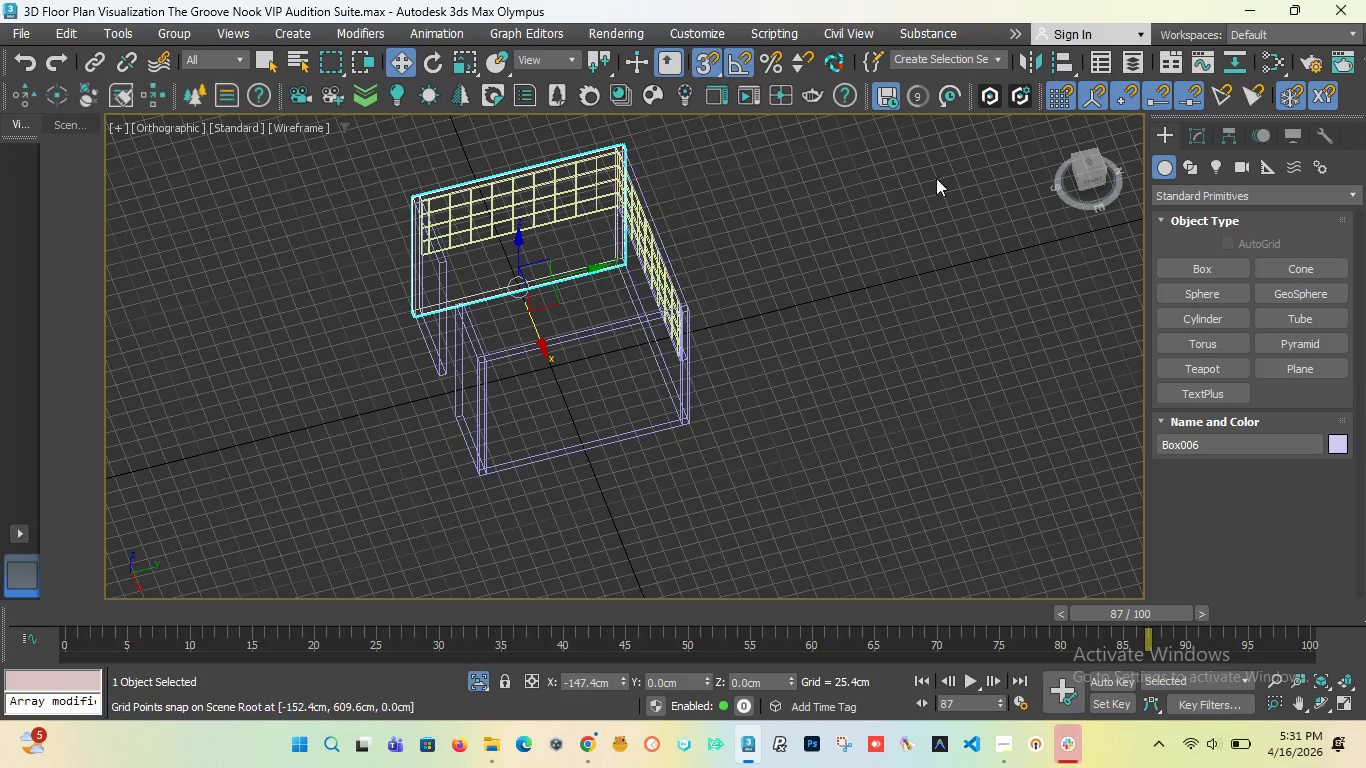 
wait(5.41)
 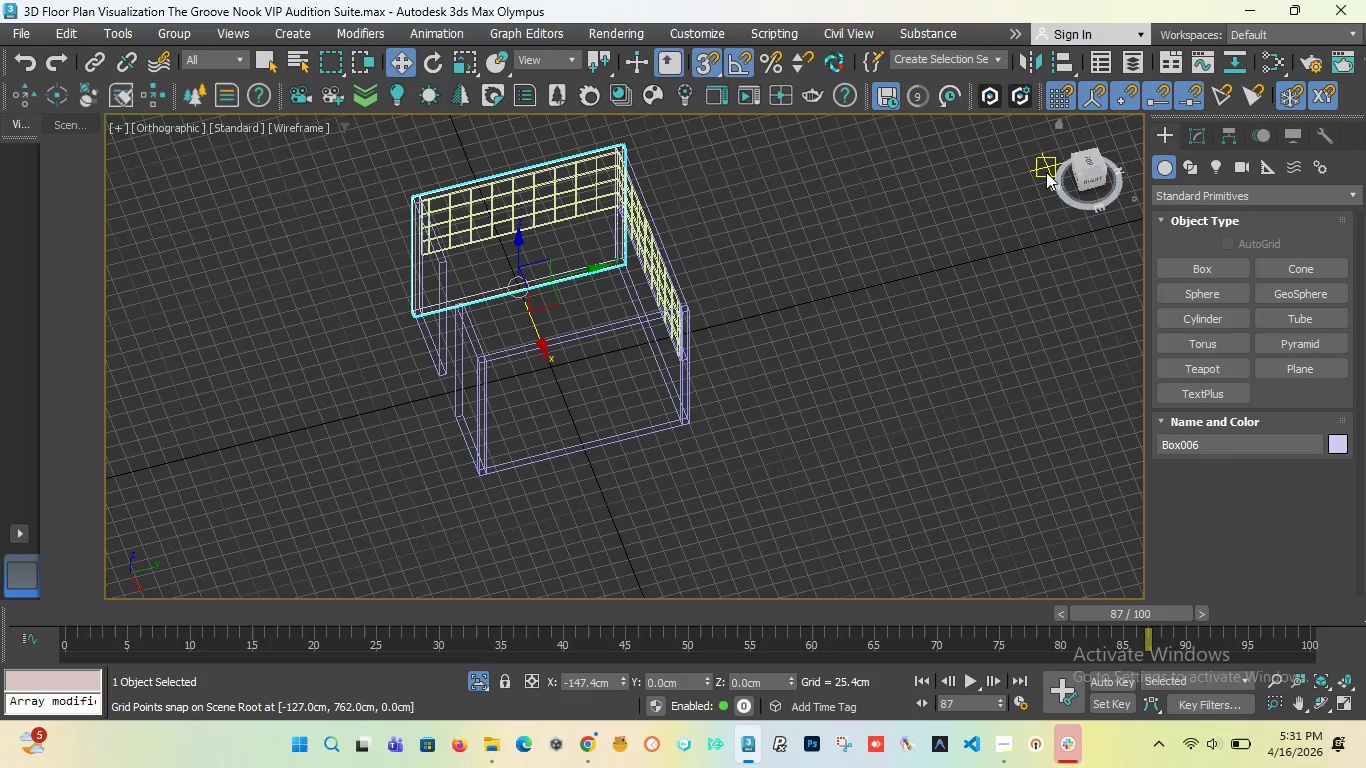 
left_click_drag(start_coordinate=[1086, 176], to_coordinate=[1017, 182])
 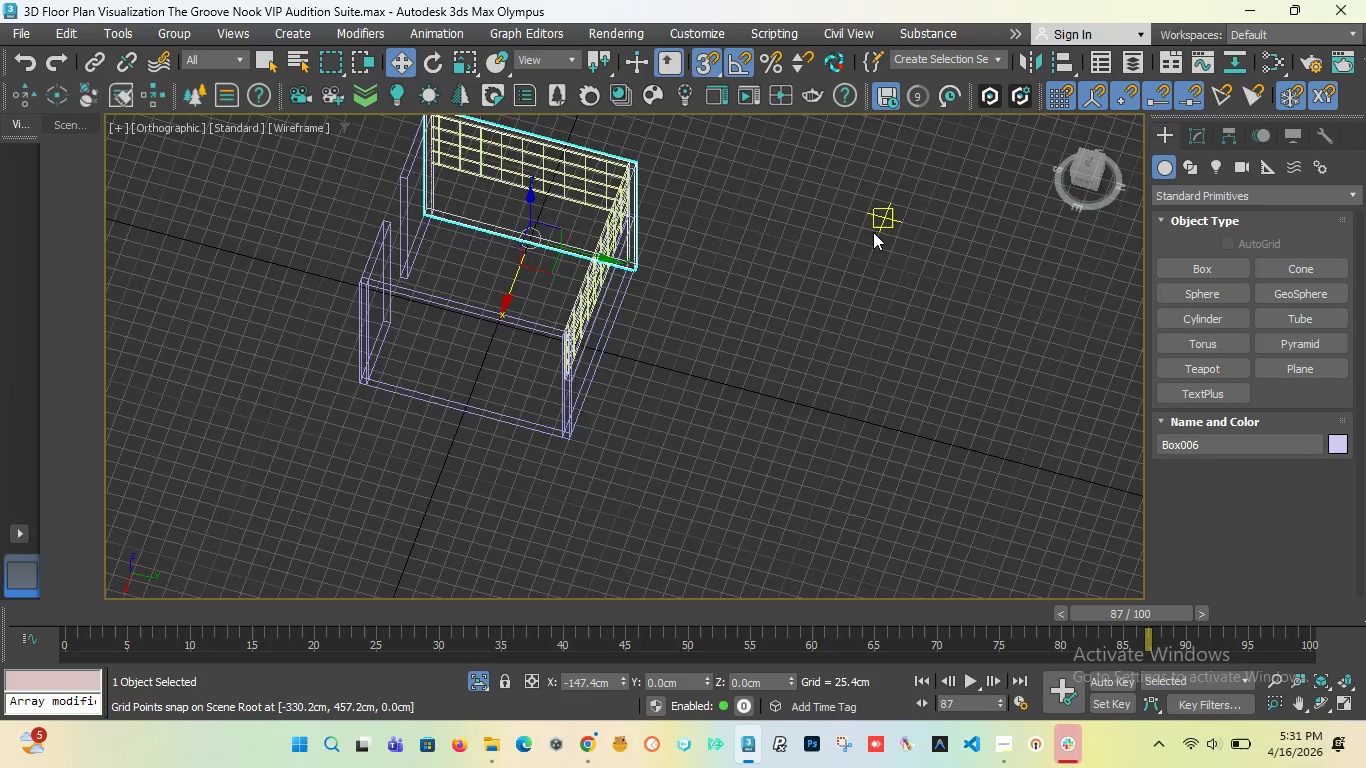 
scroll: coordinate [871, 242], scroll_direction: down, amount: 2.0
 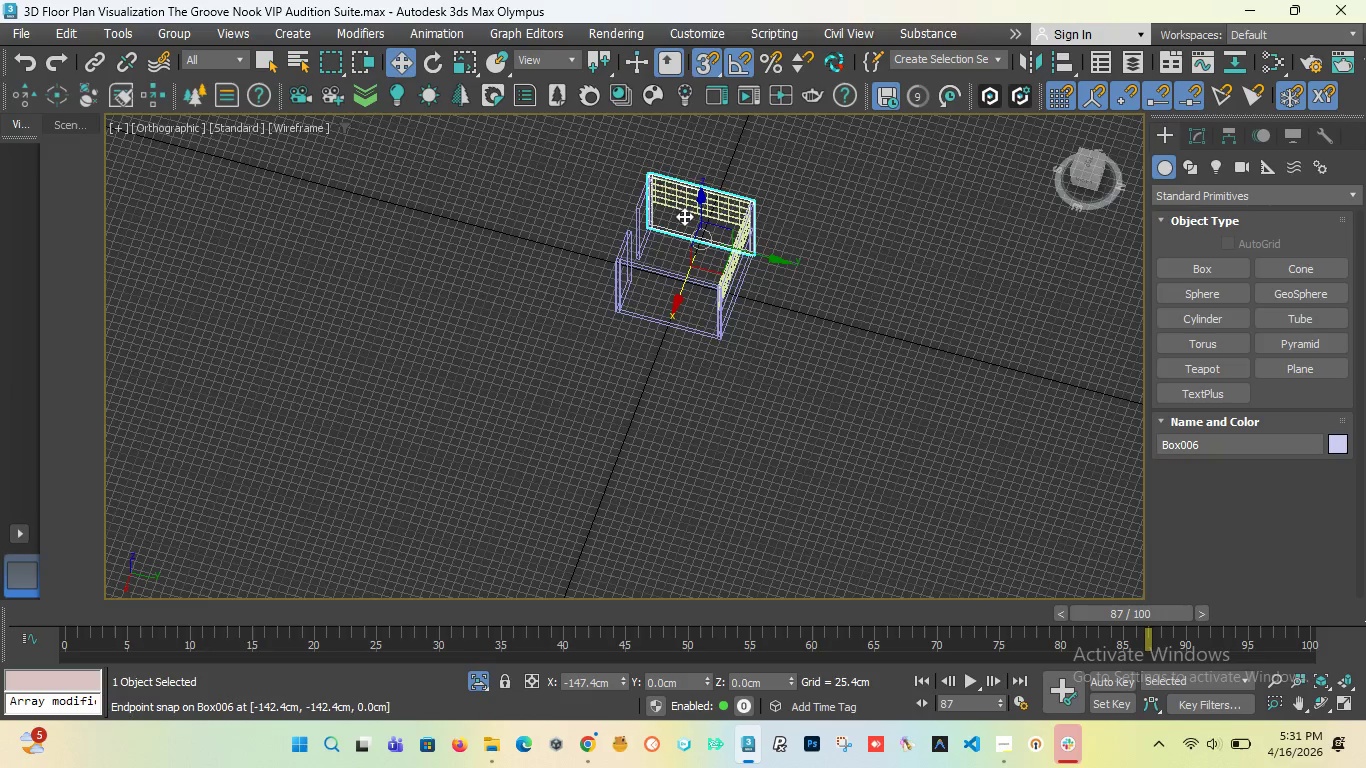 